 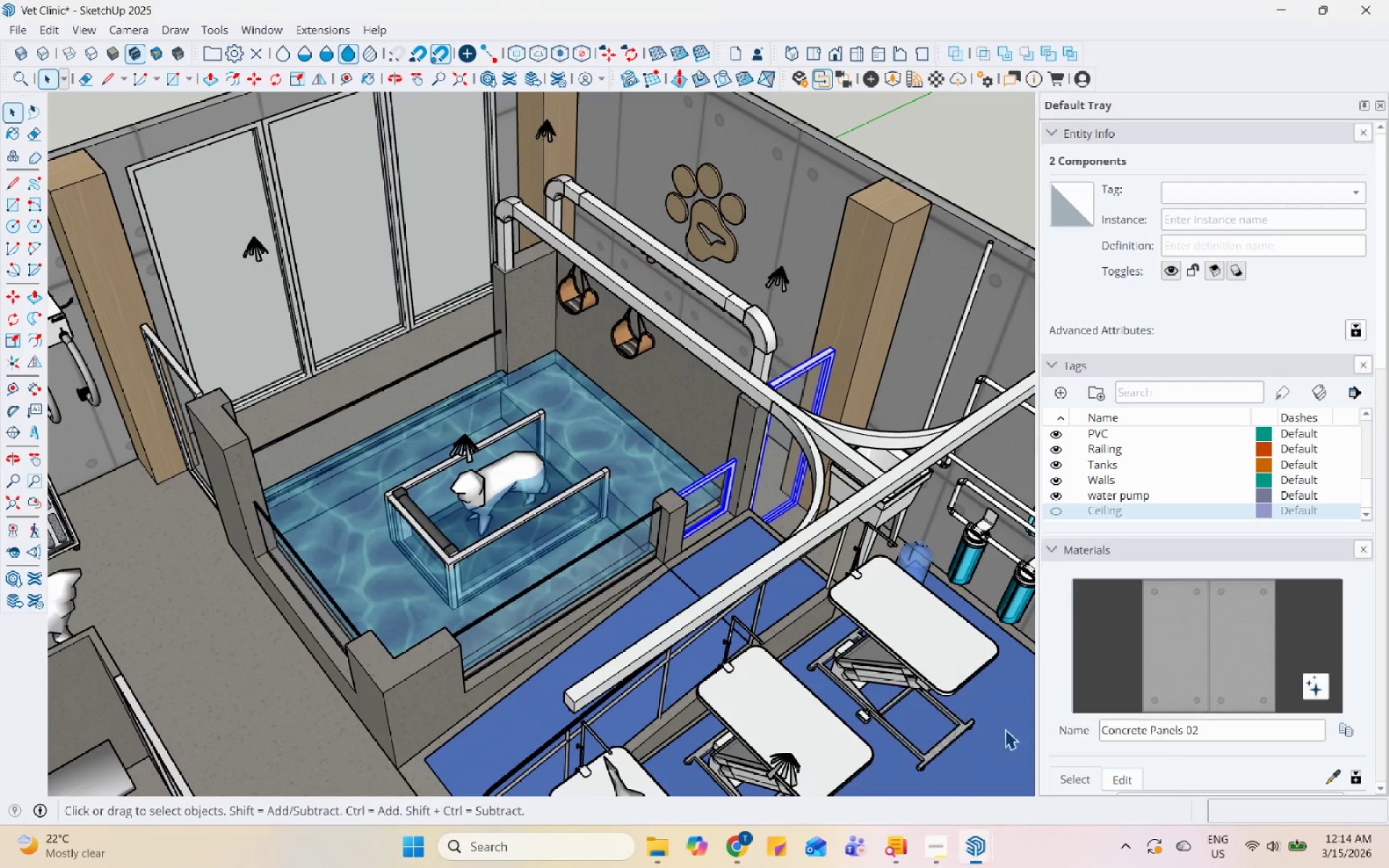 
left_click([572, 286])
 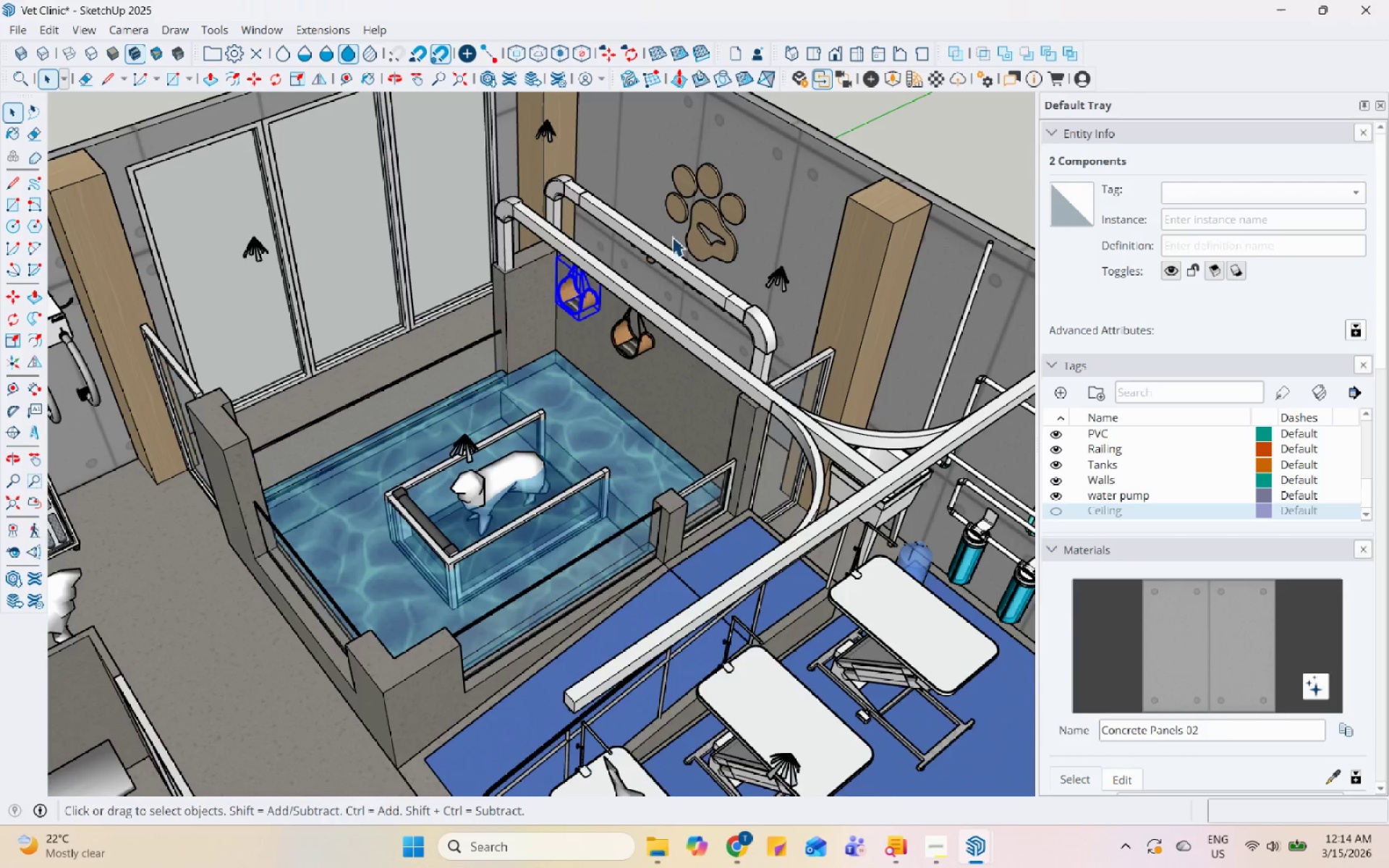 
hold_key(key=ControlLeft, duration=0.52)
left_click([721, 200])
 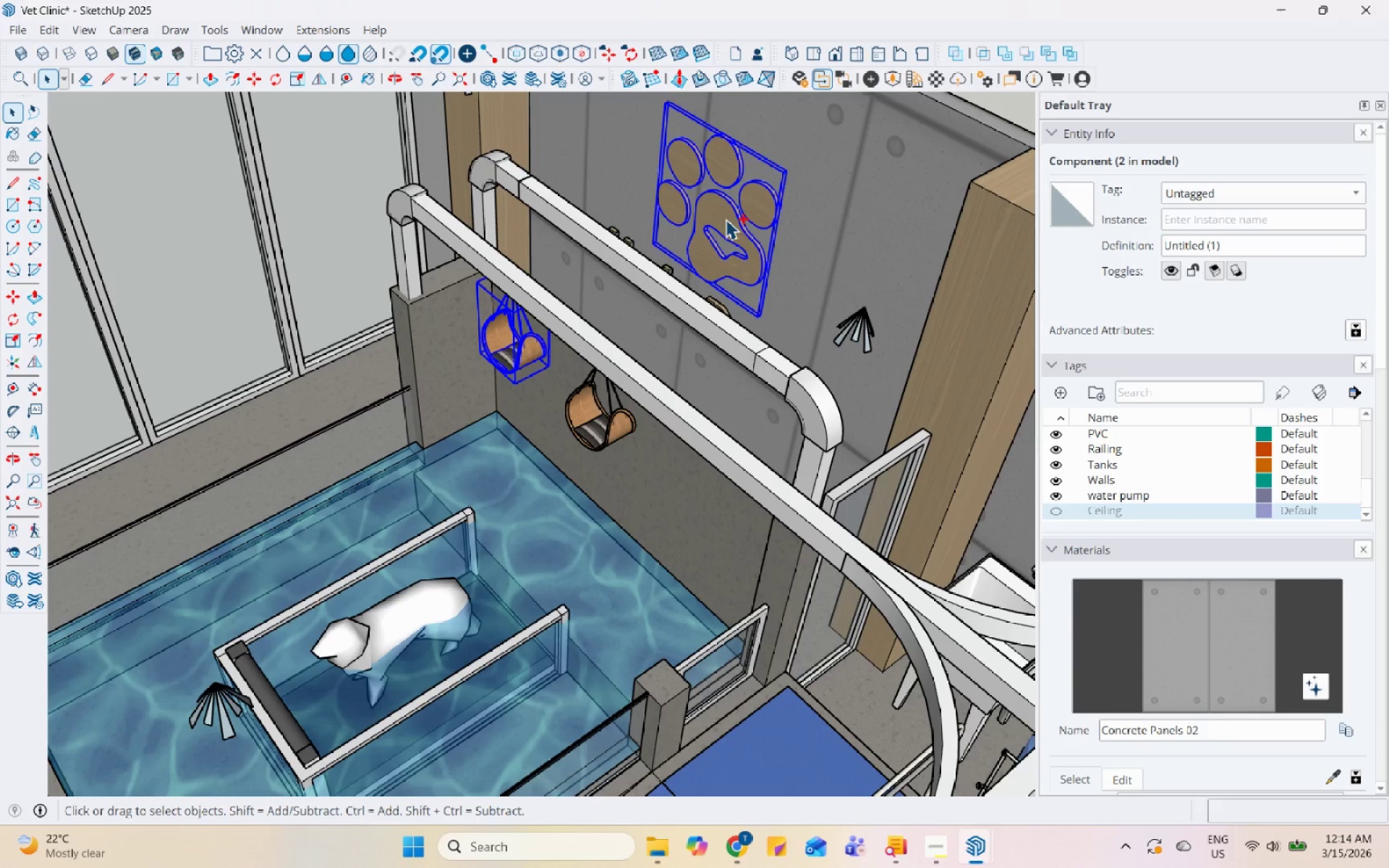 
scroll: coordinate [684, 218], scroll_direction: up, amount: 4.0
 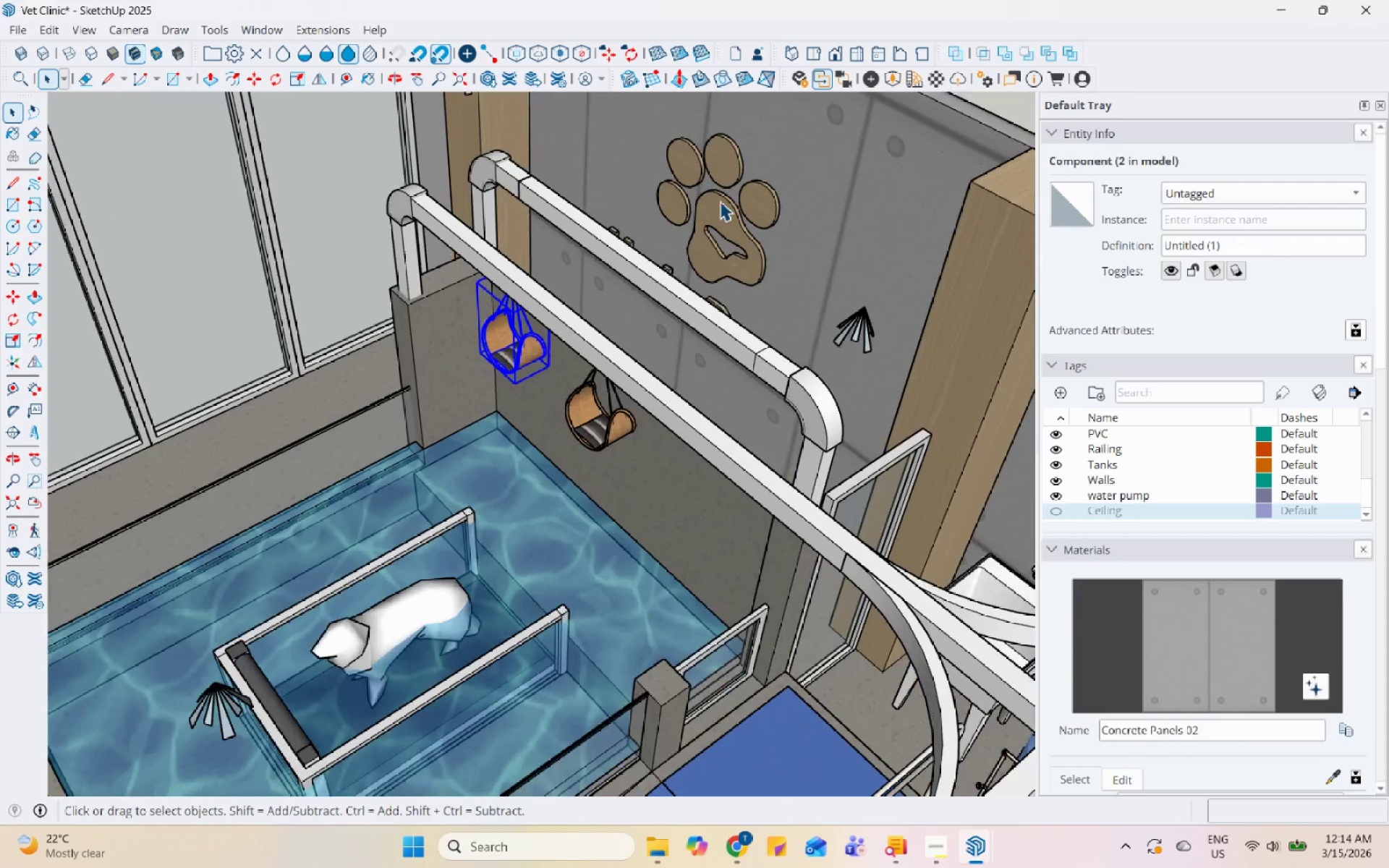 
hold_key(key=ControlLeft, duration=1.11)
 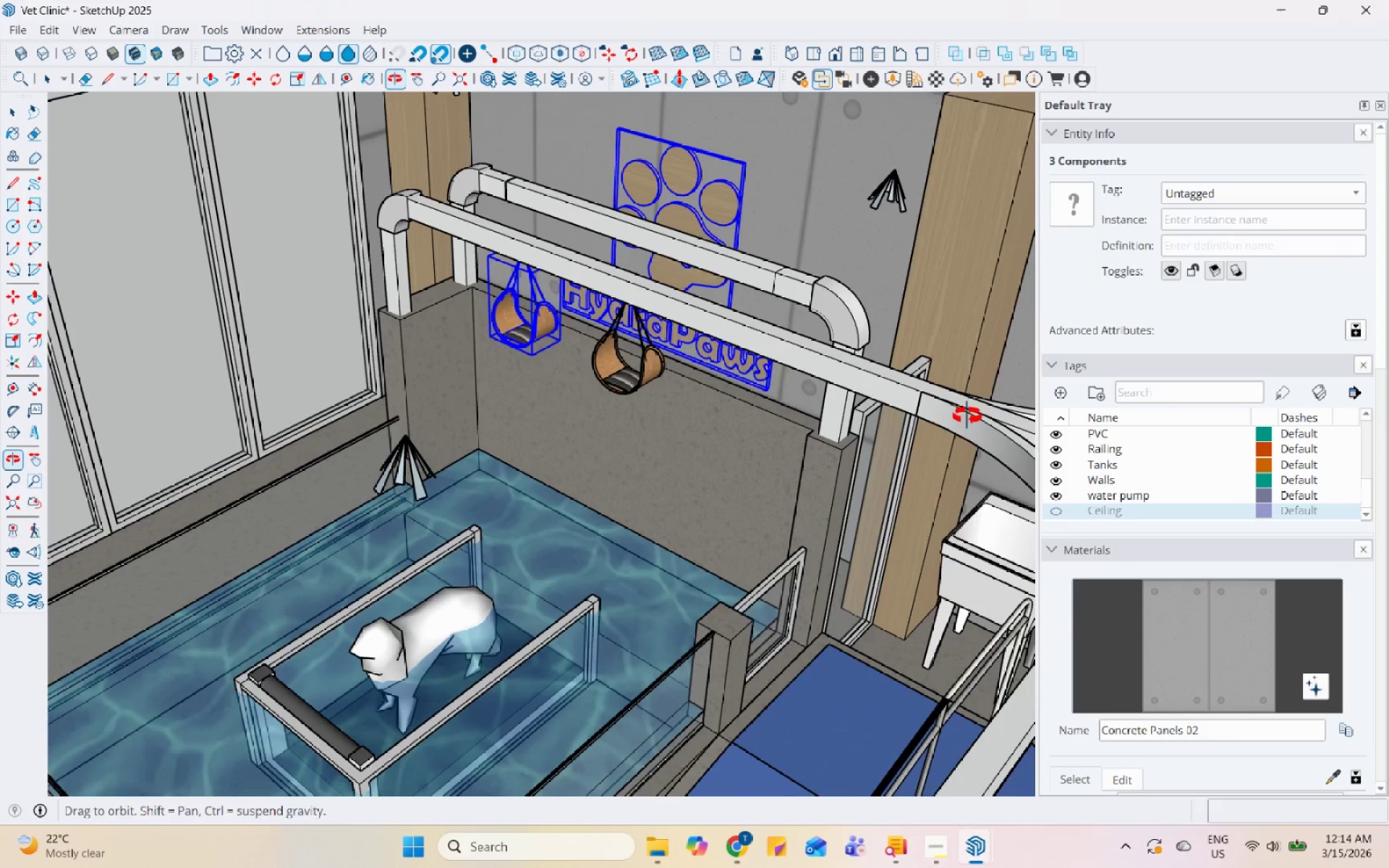 
hold_key(key=ControlLeft, duration=0.48)
left_click([635, 366])
 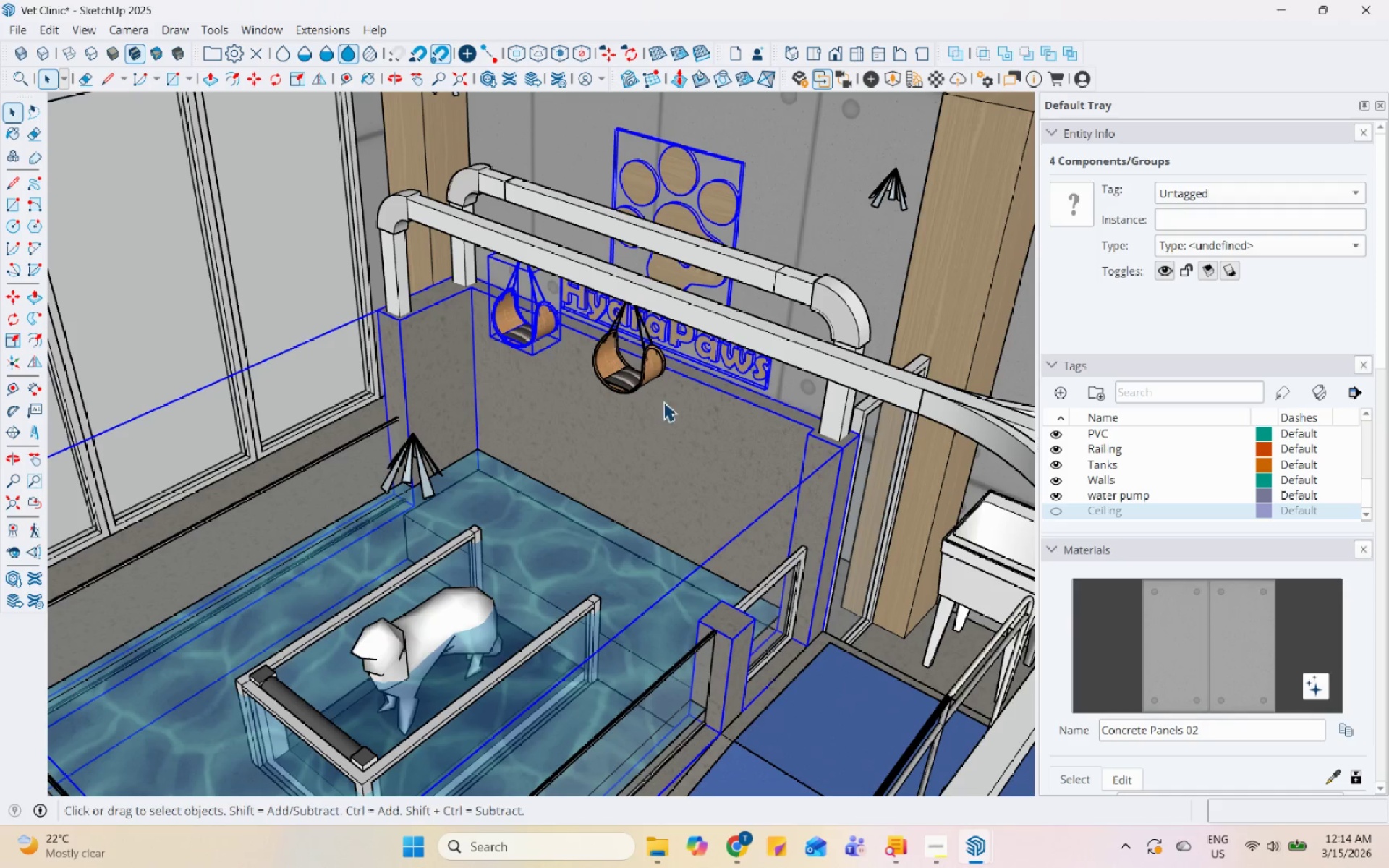 
scroll: coordinate [705, 382], scroll_direction: down, amount: 3.0
 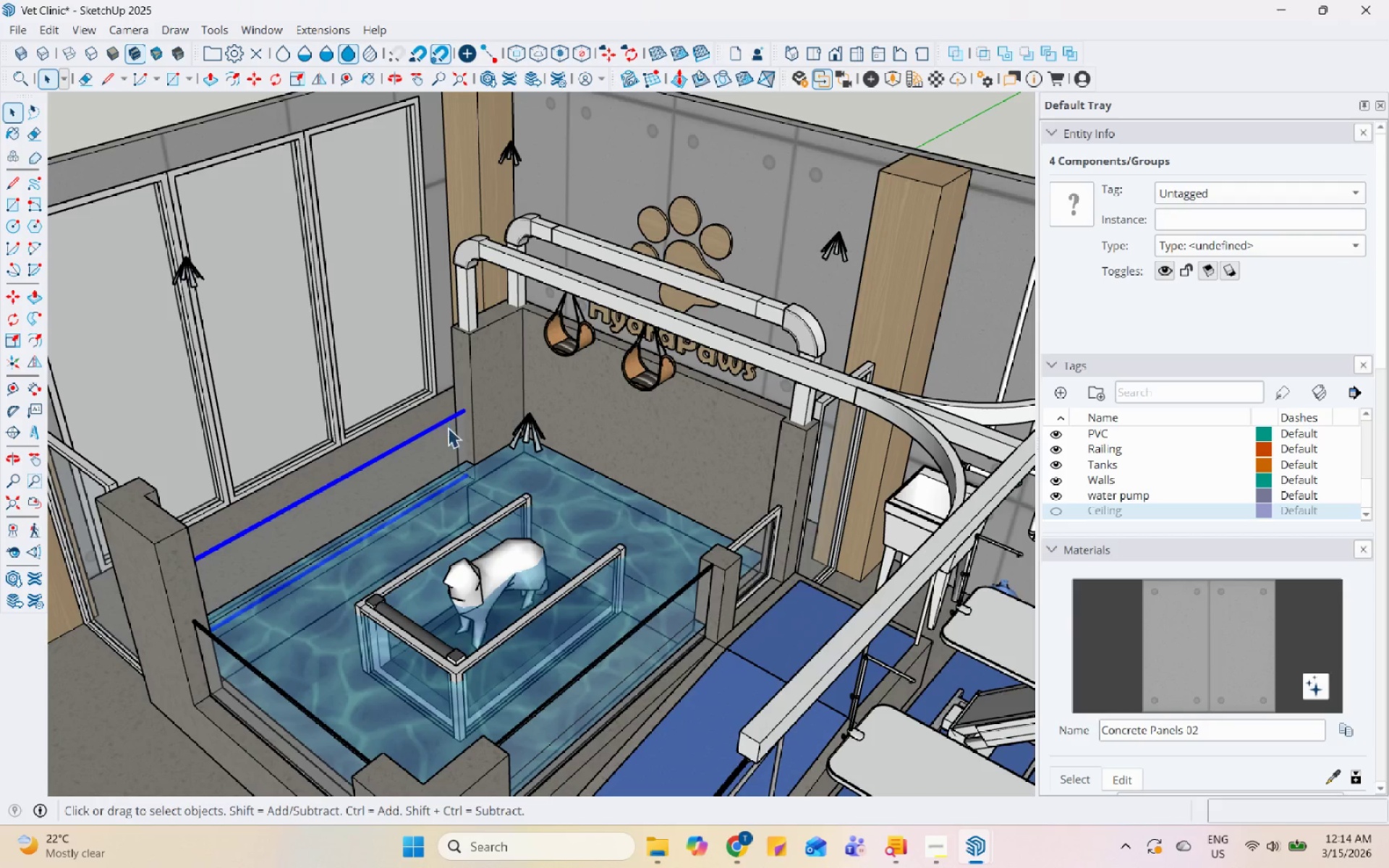 
key(Control+ControlLeft)
 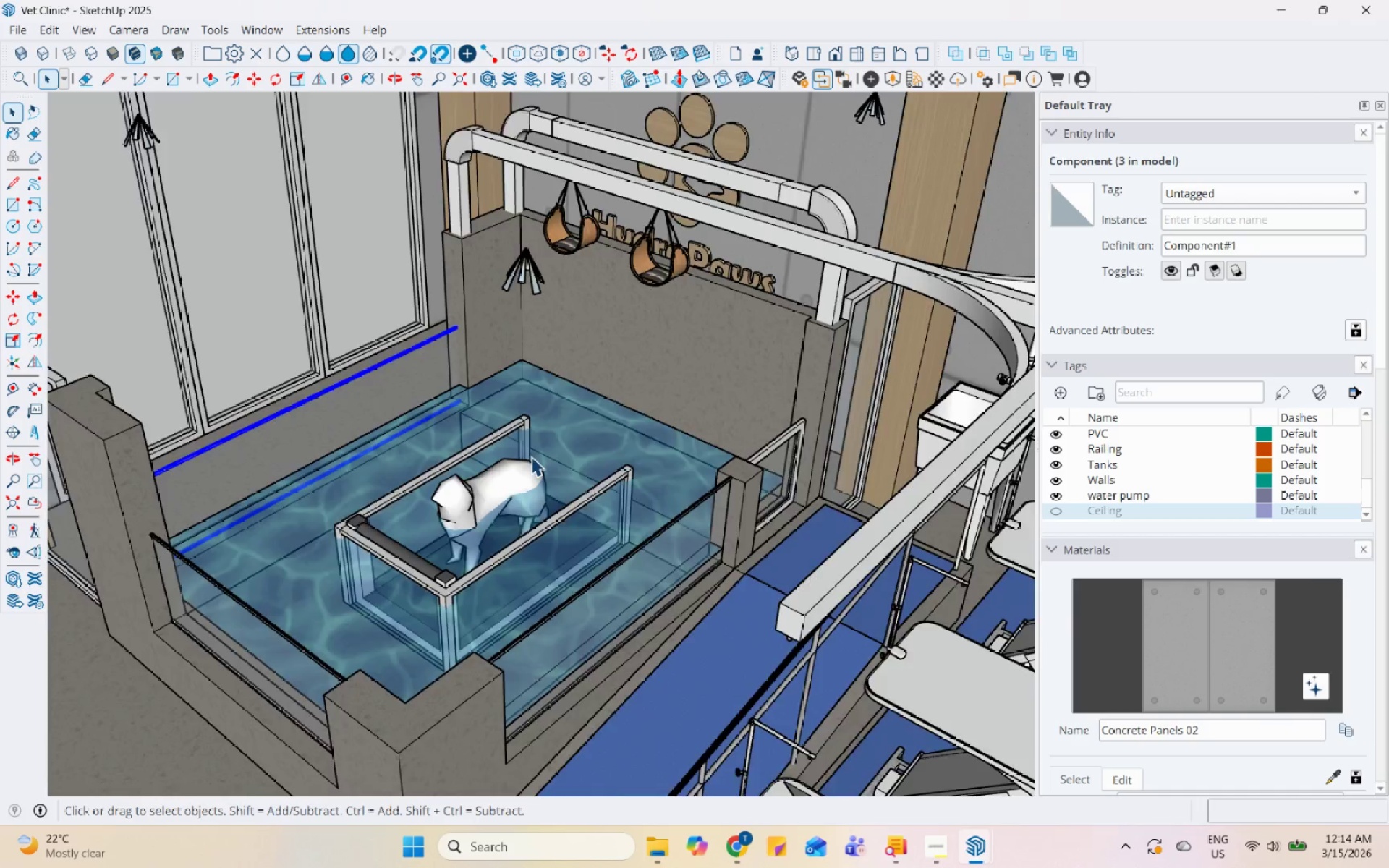 
hold_key(key=ControlLeft, duration=0.52)
left_click([508, 409])
 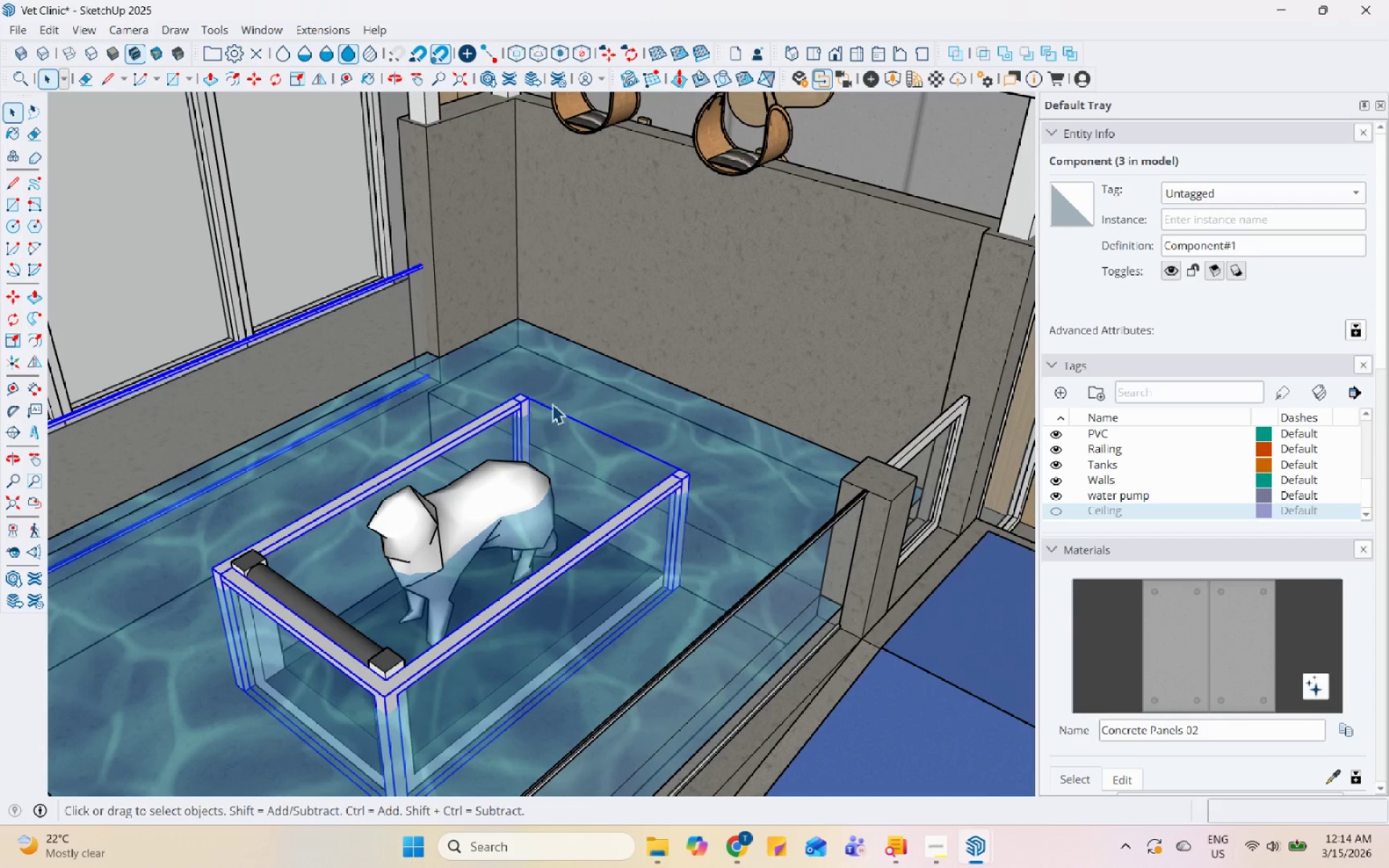 
scroll: coordinate [531, 456], scroll_direction: up, amount: 4.0
 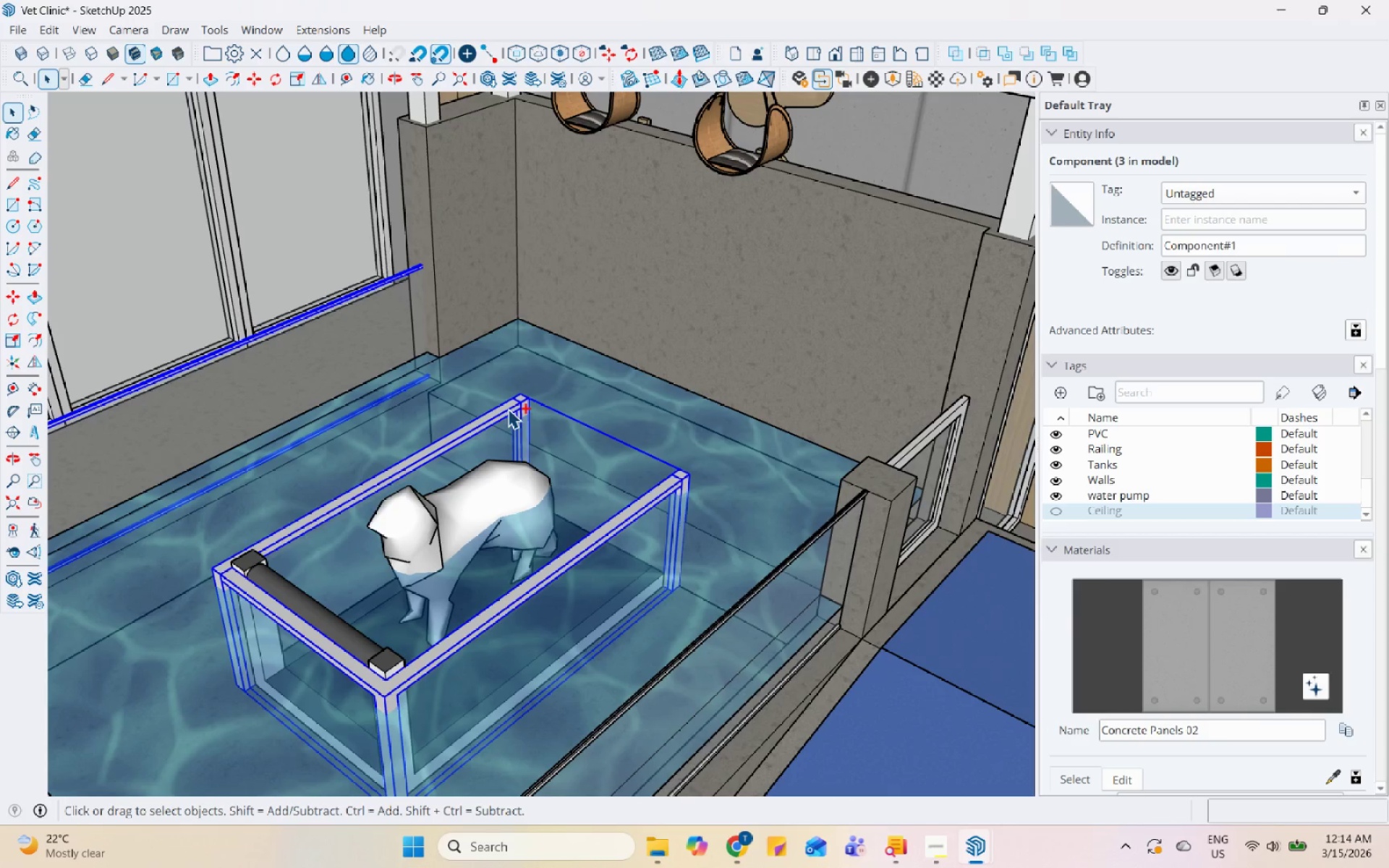 
hold_key(key=ControlLeft, duration=0.36)
left_click([587, 386])
 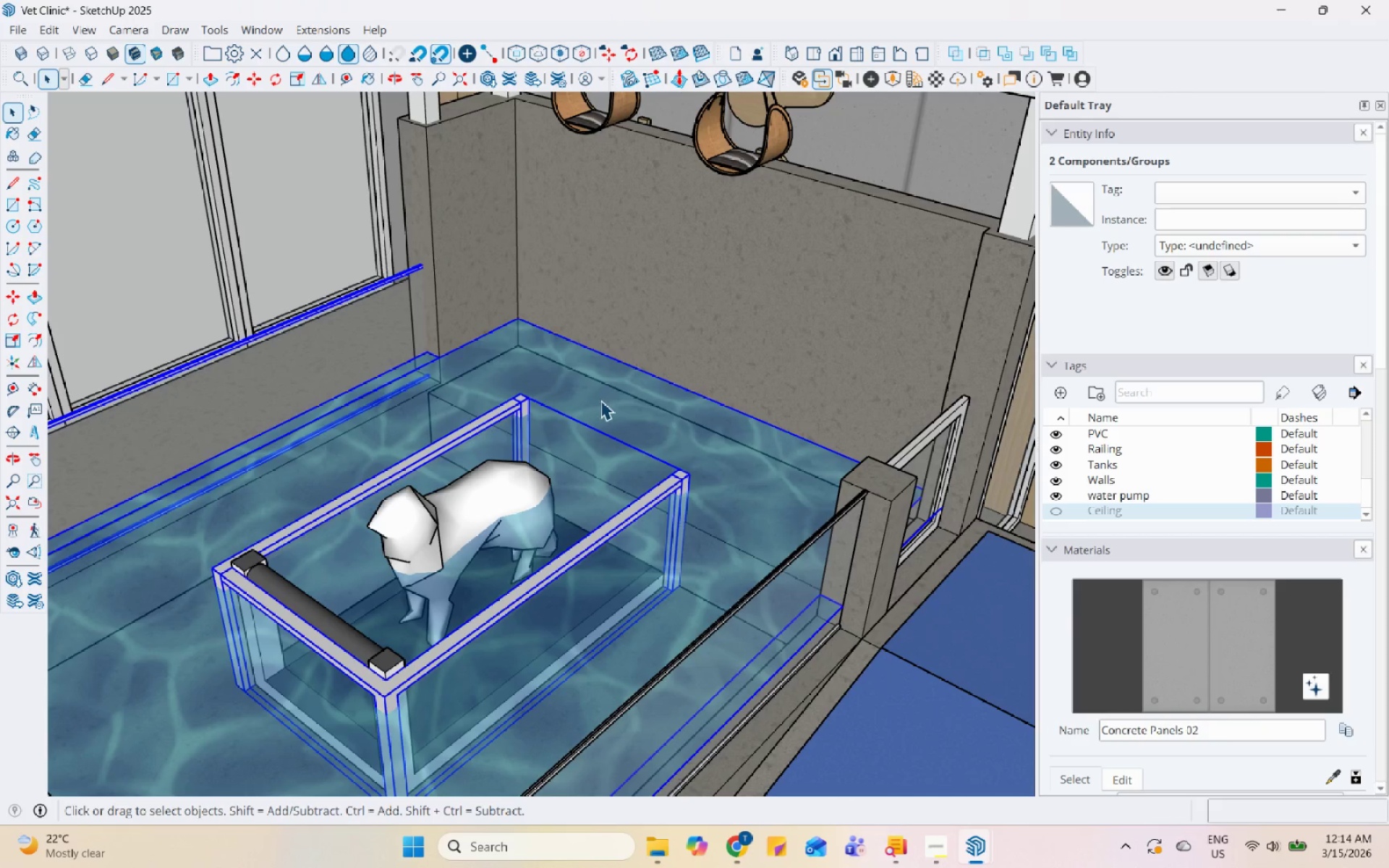 
hold_key(key=ControlLeft, duration=0.53)
left_click([632, 420])
 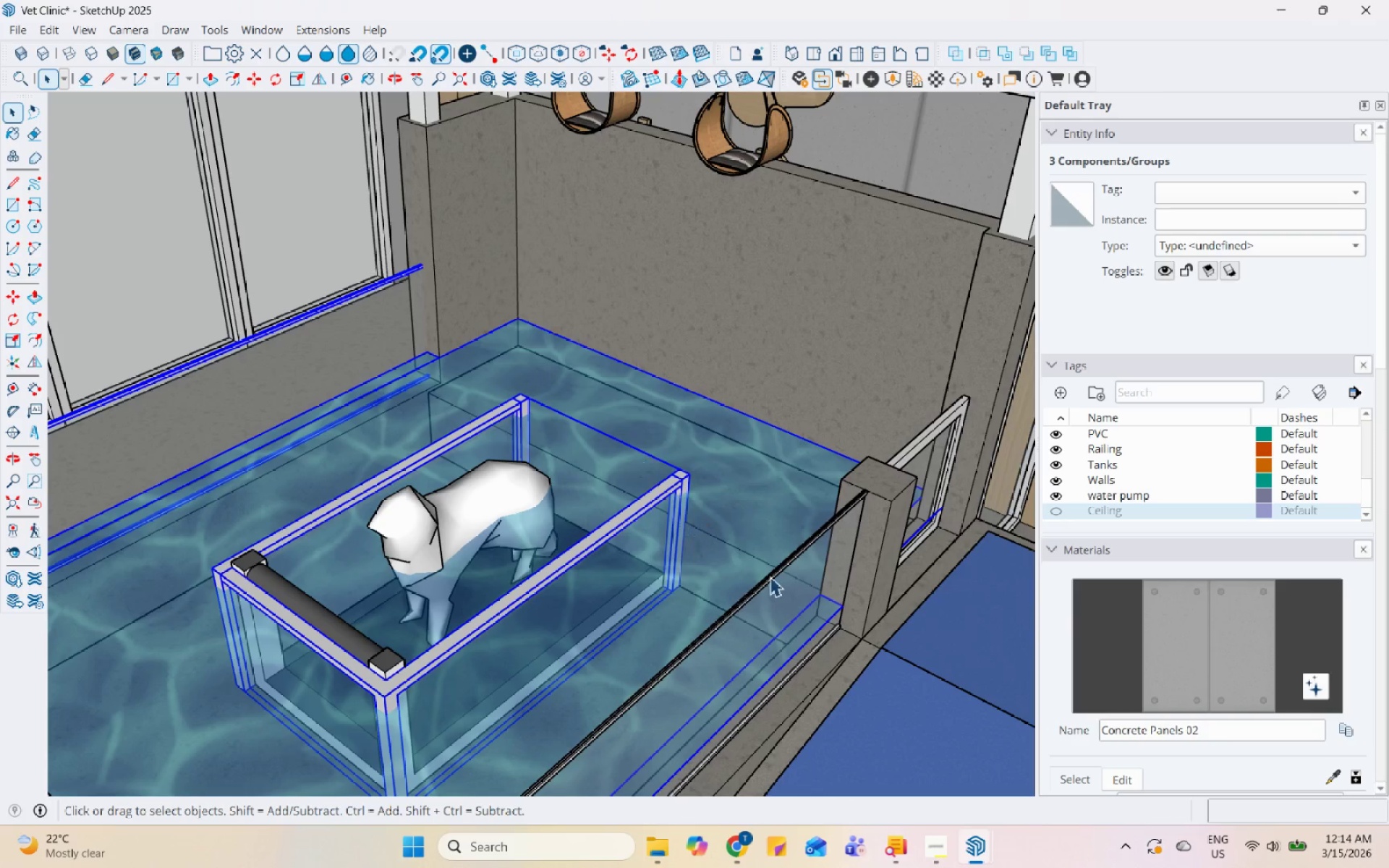 
key(Control+ControlLeft)
 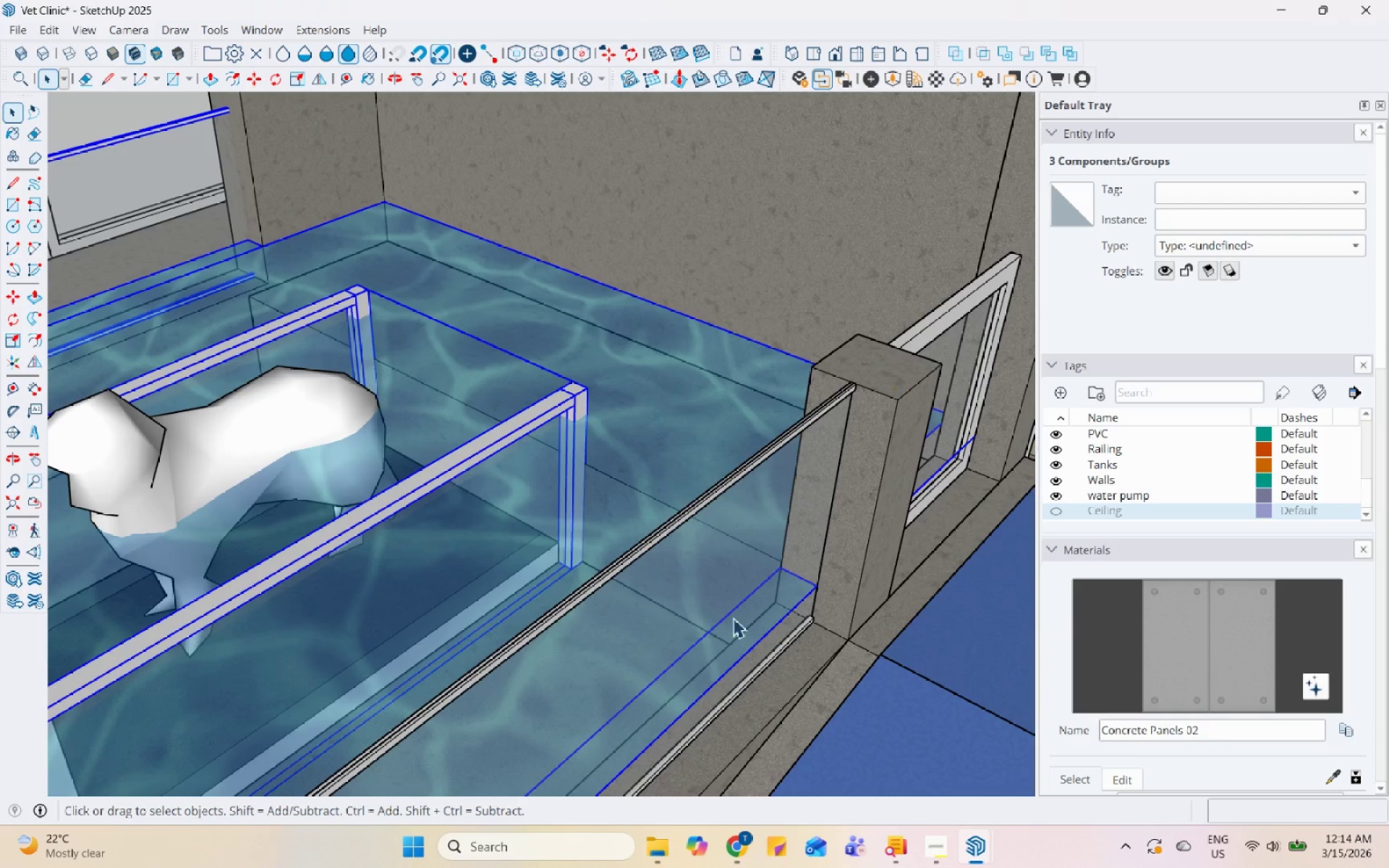 
scroll: coordinate [823, 536], scroll_direction: up, amount: 66.0
 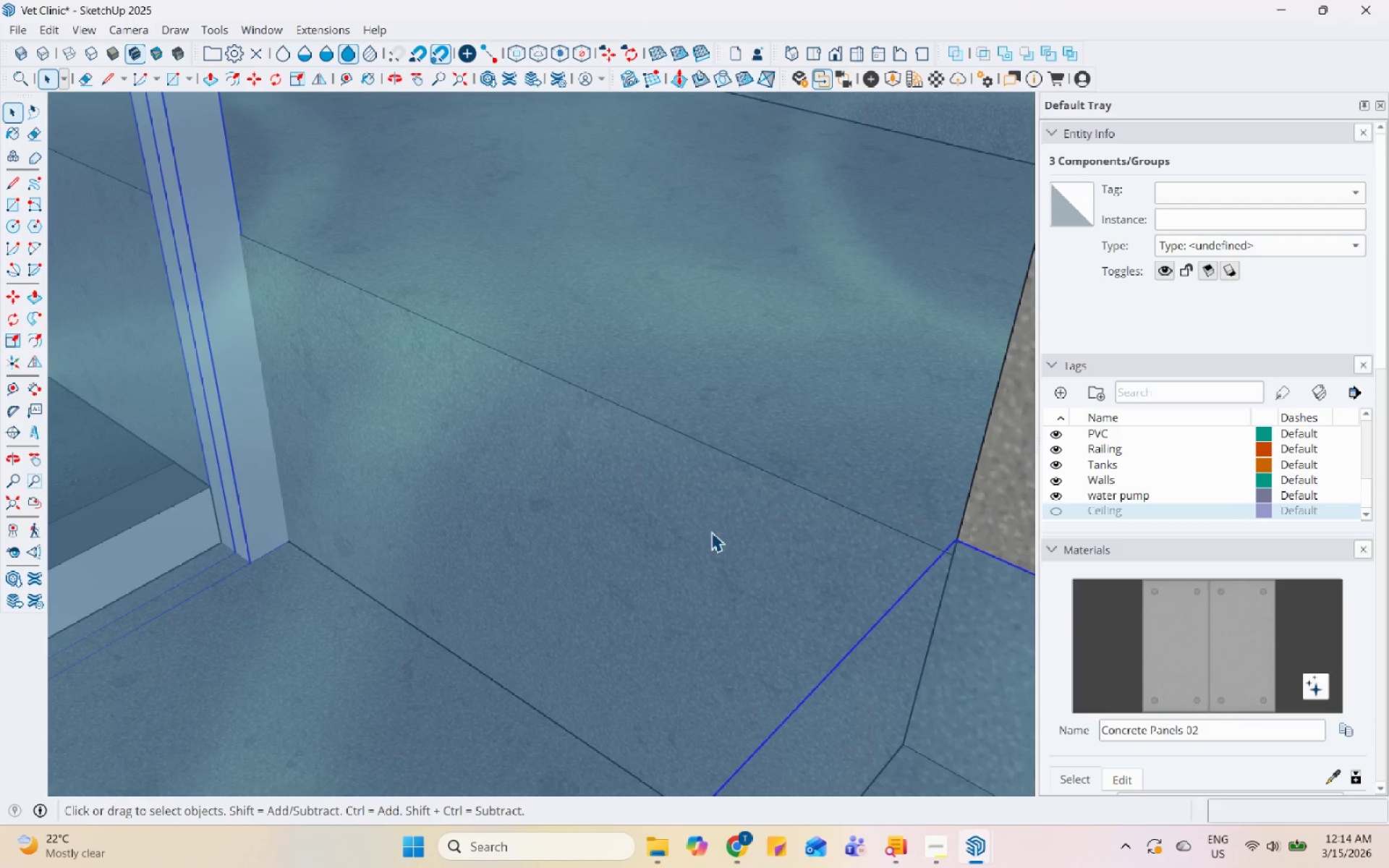 
hold_key(key=ControlLeft, duration=0.45)
left_click([852, 477])
 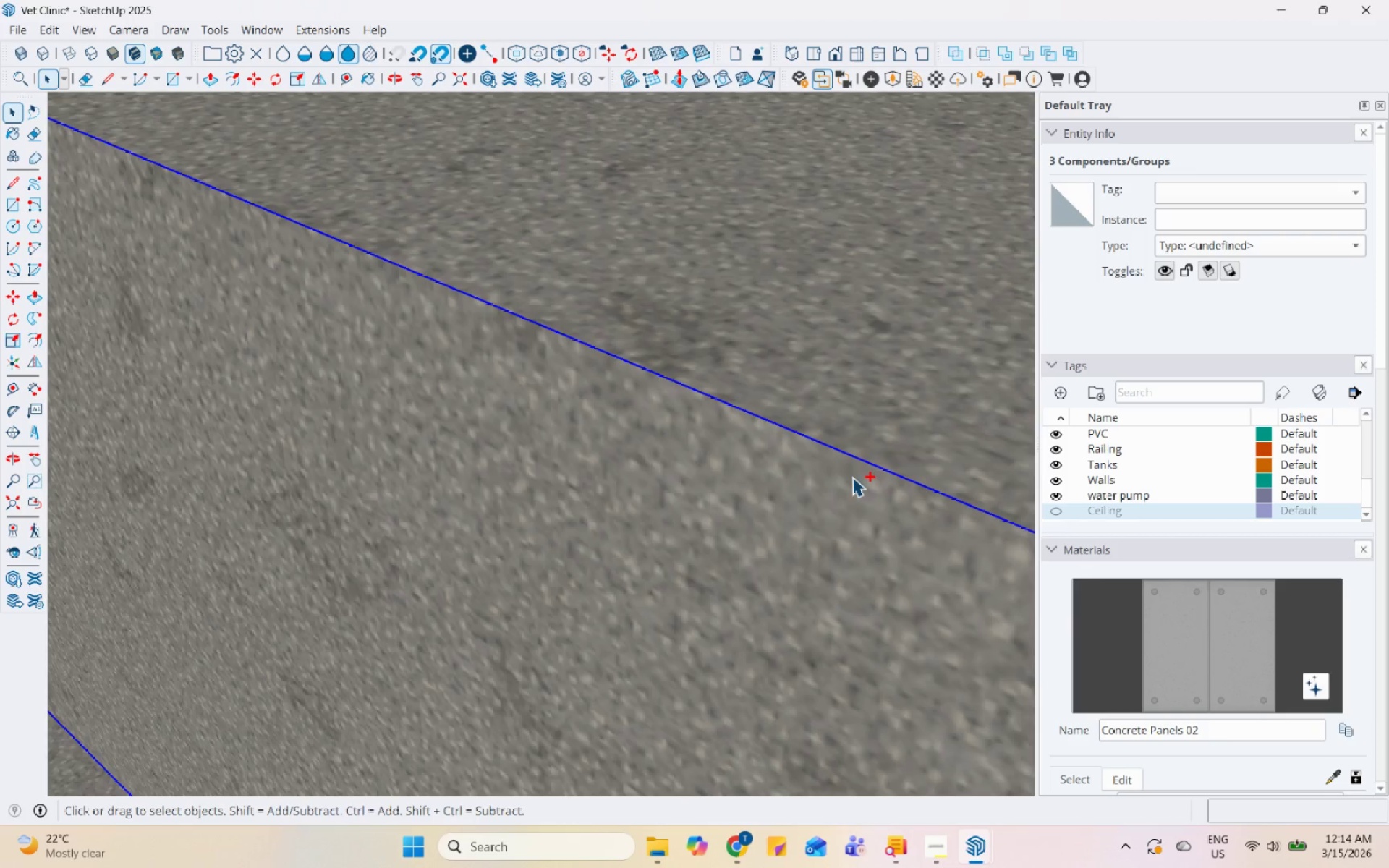 
scroll: coordinate [832, 519], scroll_direction: up, amount: 77.0
 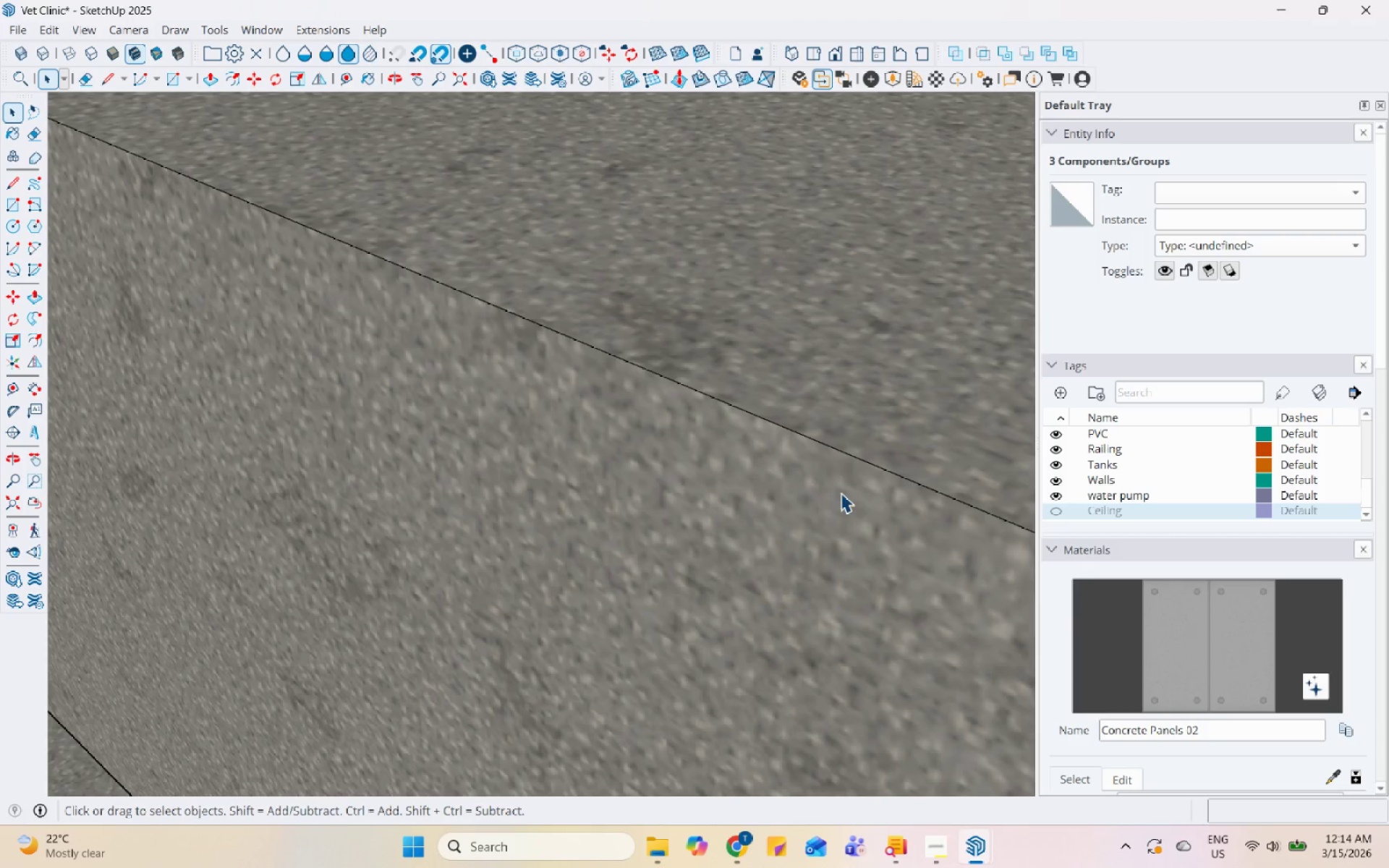 
scroll: coordinate [683, 516], scroll_direction: down, amount: 124.0
 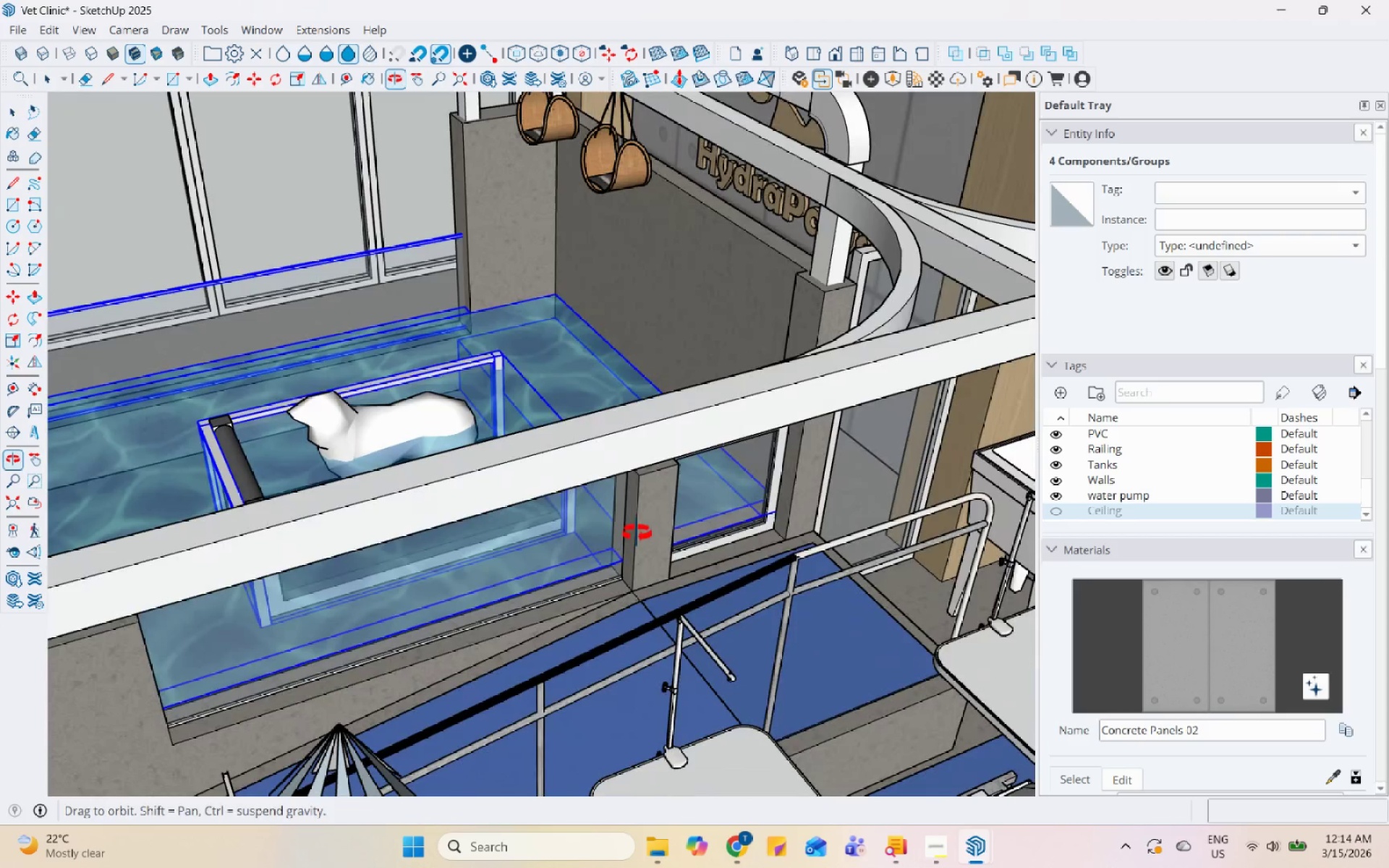 
hold_key(key=ControlLeft, duration=0.64)
left_click([620, 514])
 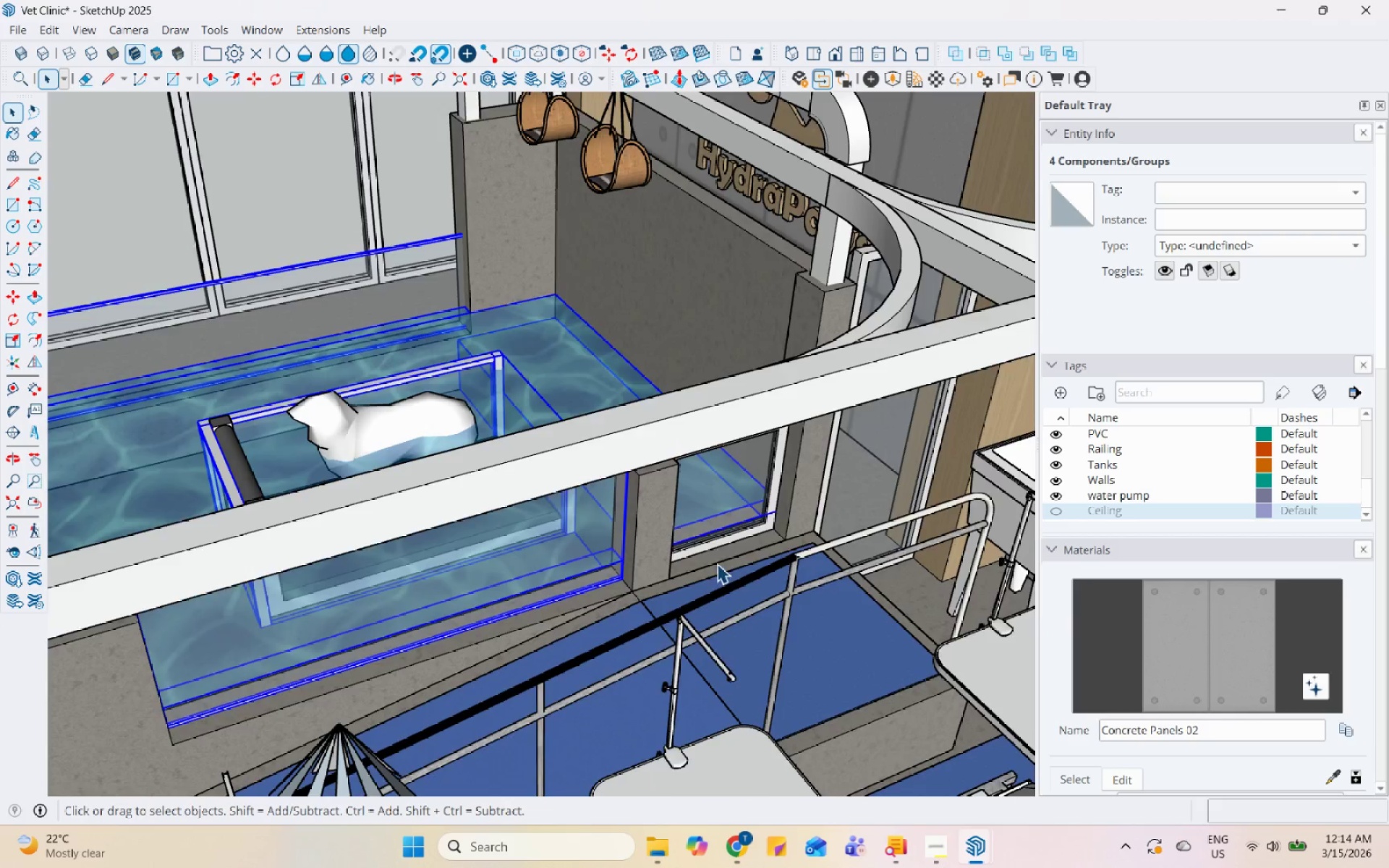 
scroll: coordinate [842, 634], scroll_direction: down, amount: 7.0
 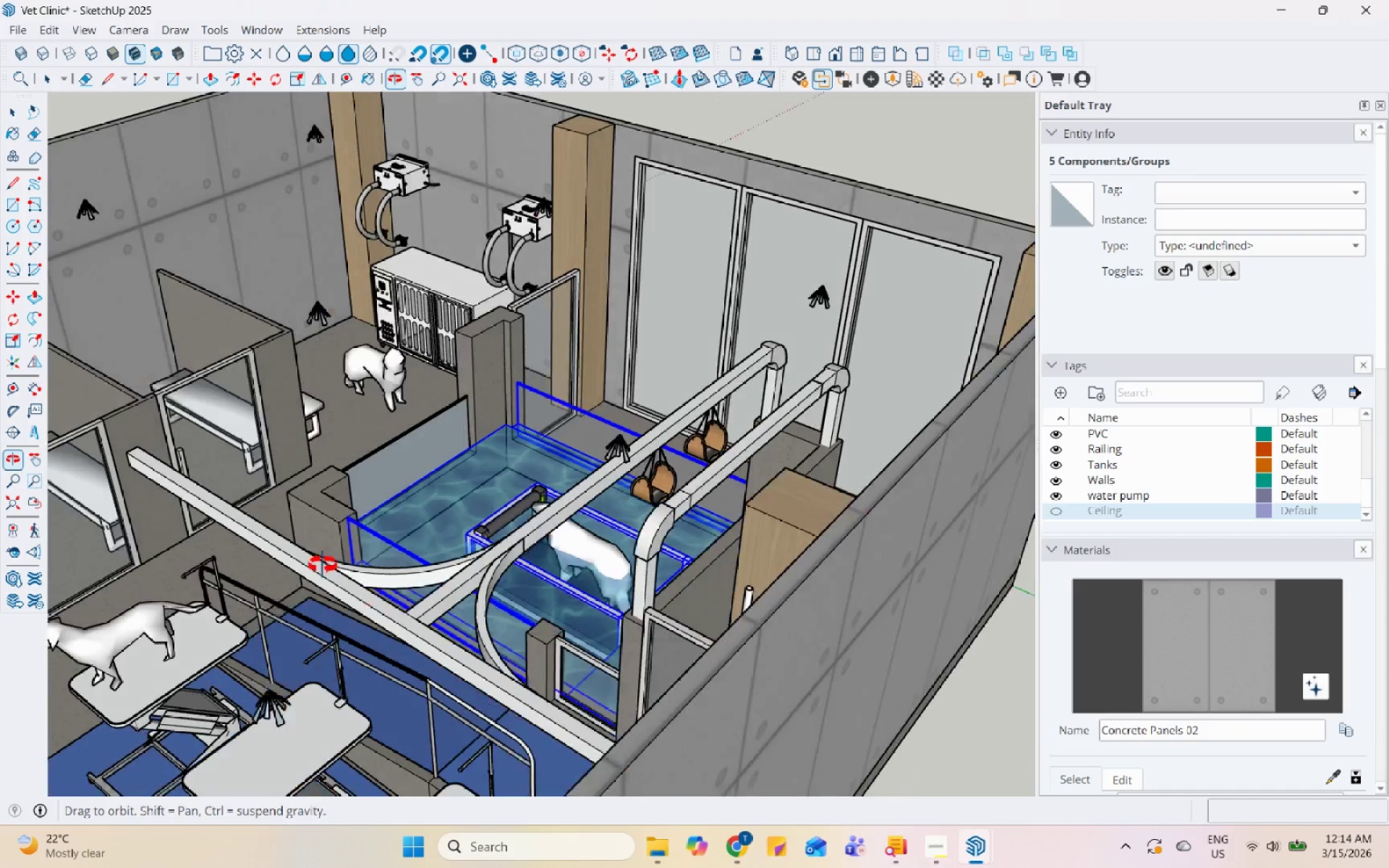 
hold_key(key=ControlLeft, duration=0.56)
left_click([431, 430])
 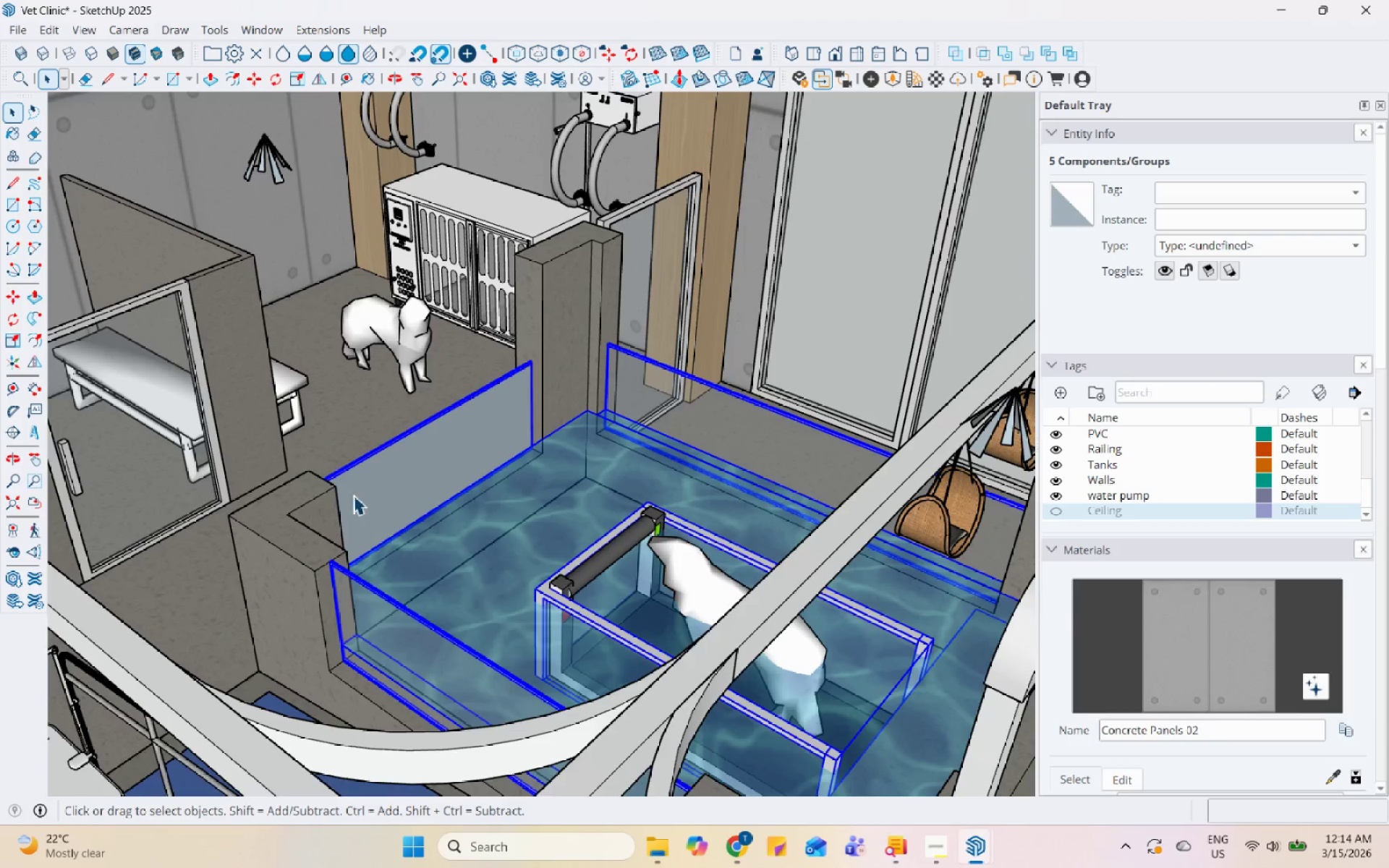 
scroll: coordinate [307, 500], scroll_direction: up, amount: 6.0
 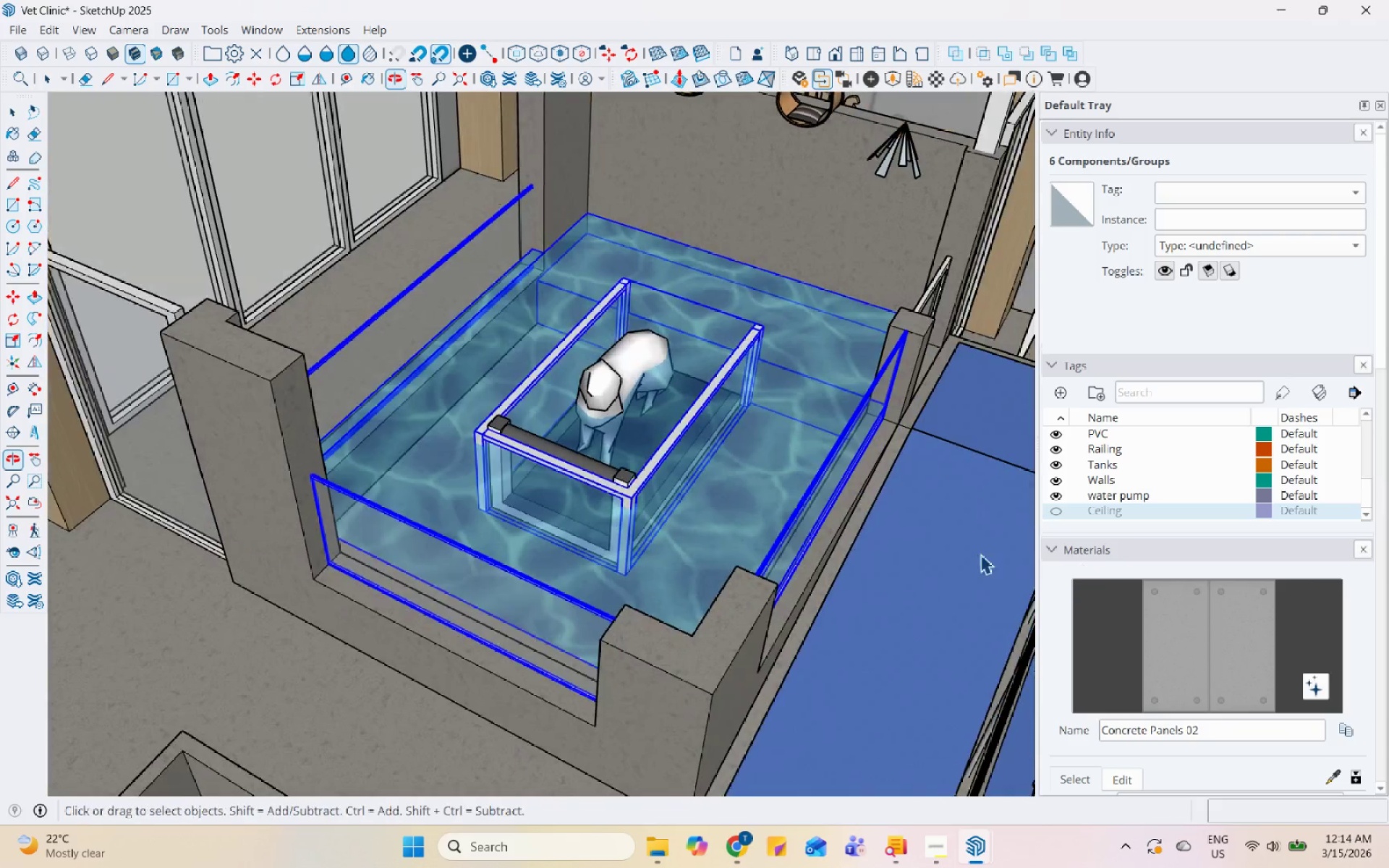 
scroll: coordinate [645, 454], scroll_direction: down, amount: 6.0
 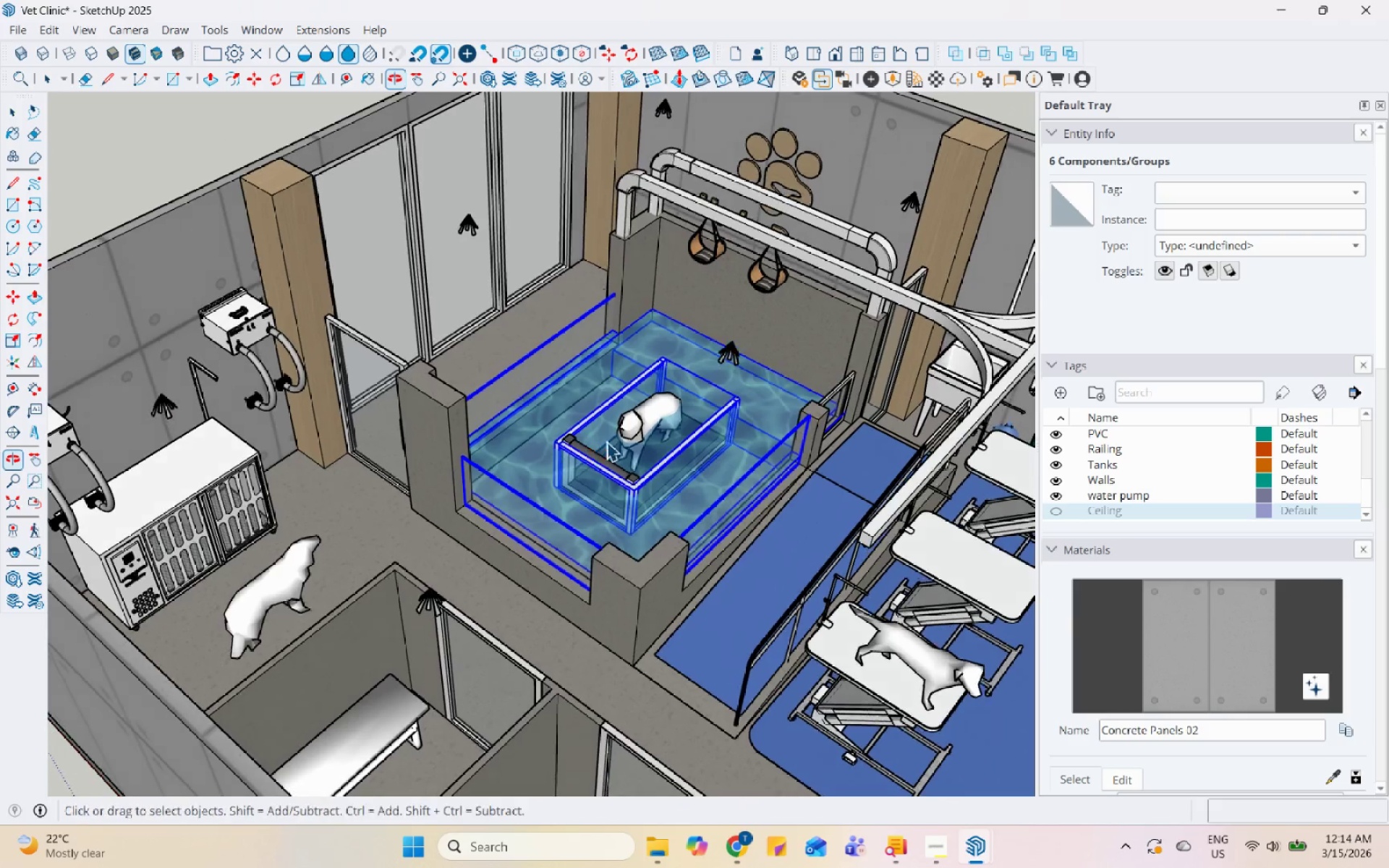 
scroll: coordinate [676, 323], scroll_direction: up, amount: 6.0
 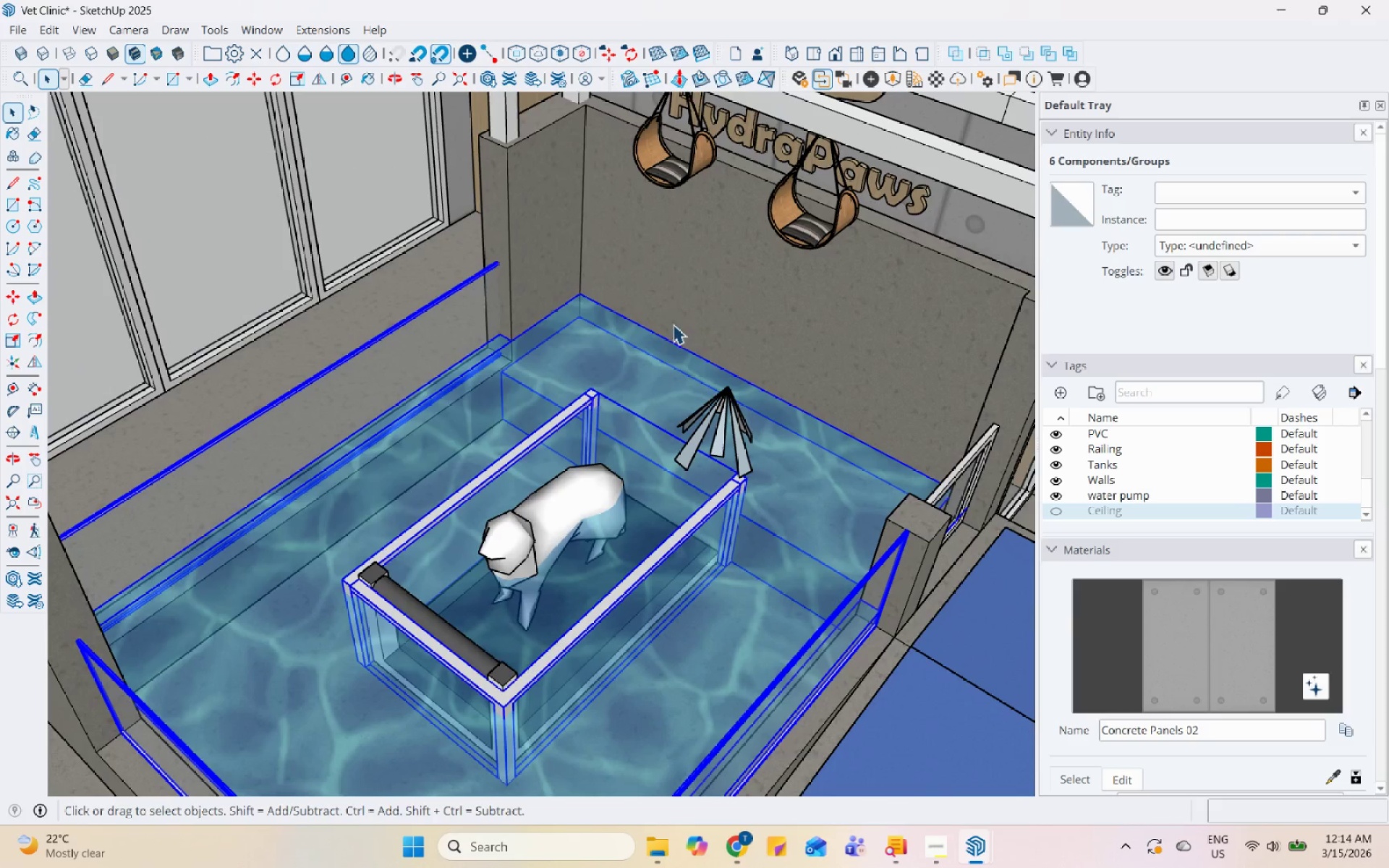 
scroll: coordinate [488, 362], scroll_direction: down, amount: 6.0
 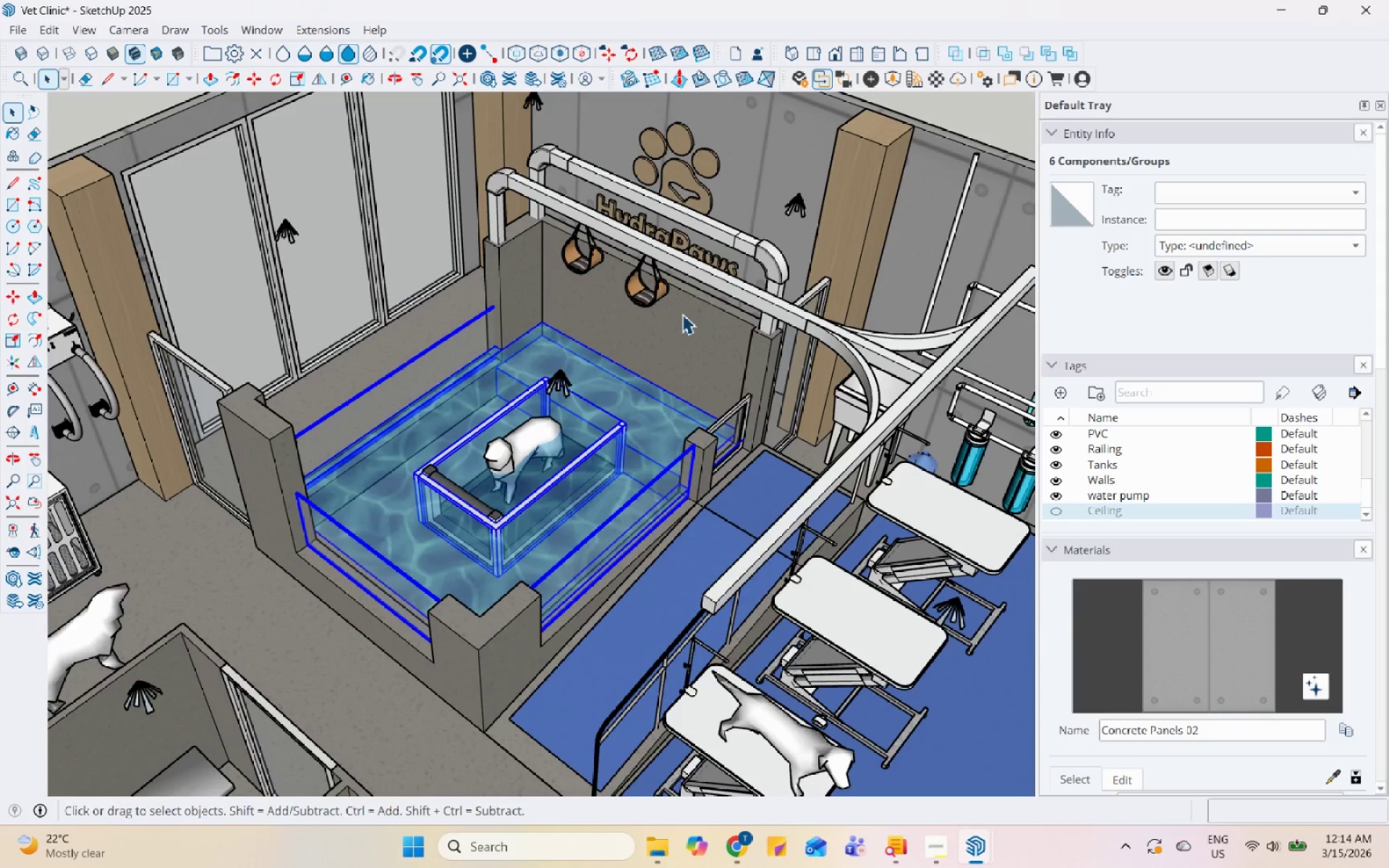 
scroll: coordinate [667, 304], scroll_direction: up, amount: 5.0
 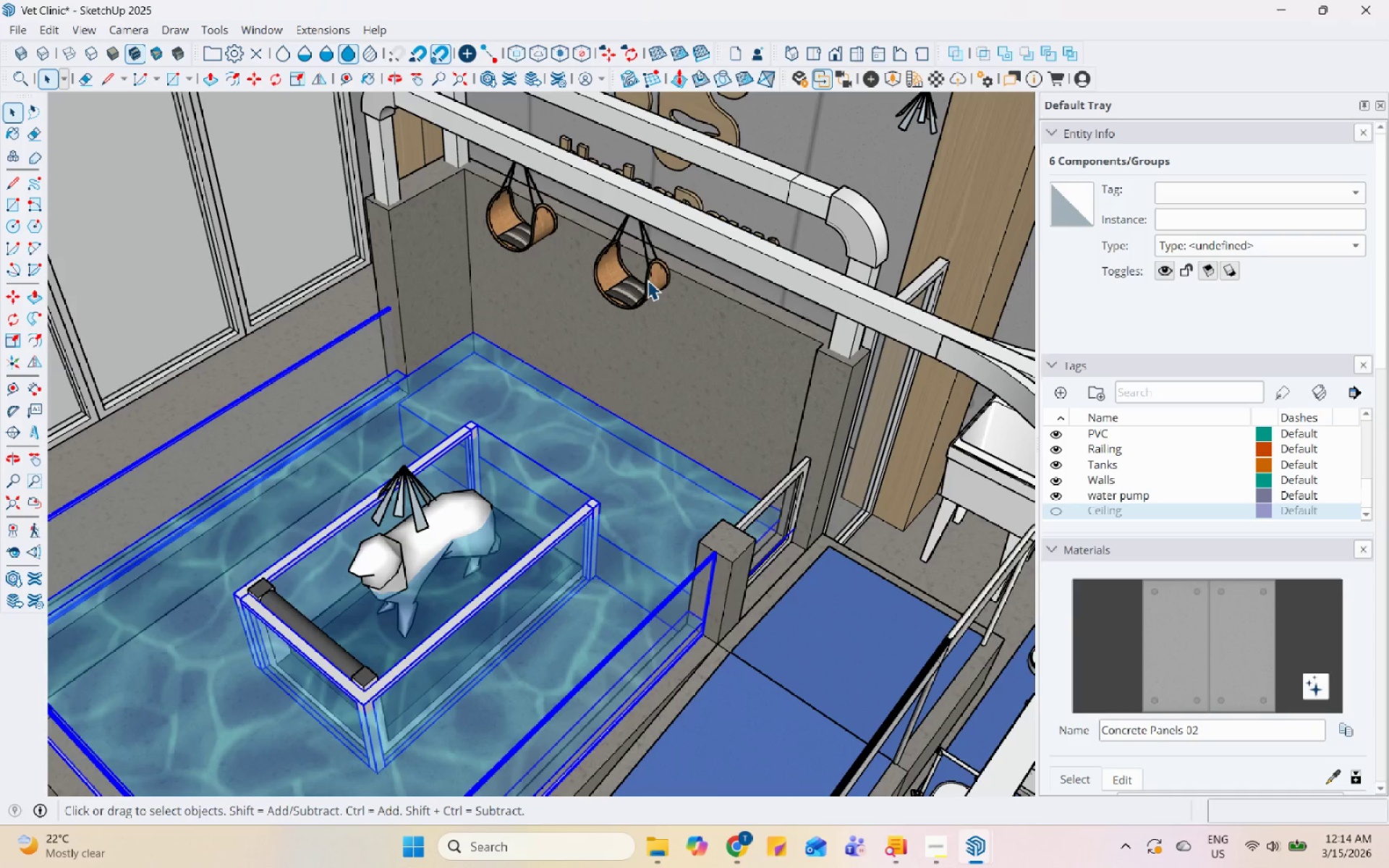 
hold_key(key=ControlLeft, duration=0.53)
left_click([647, 280])
 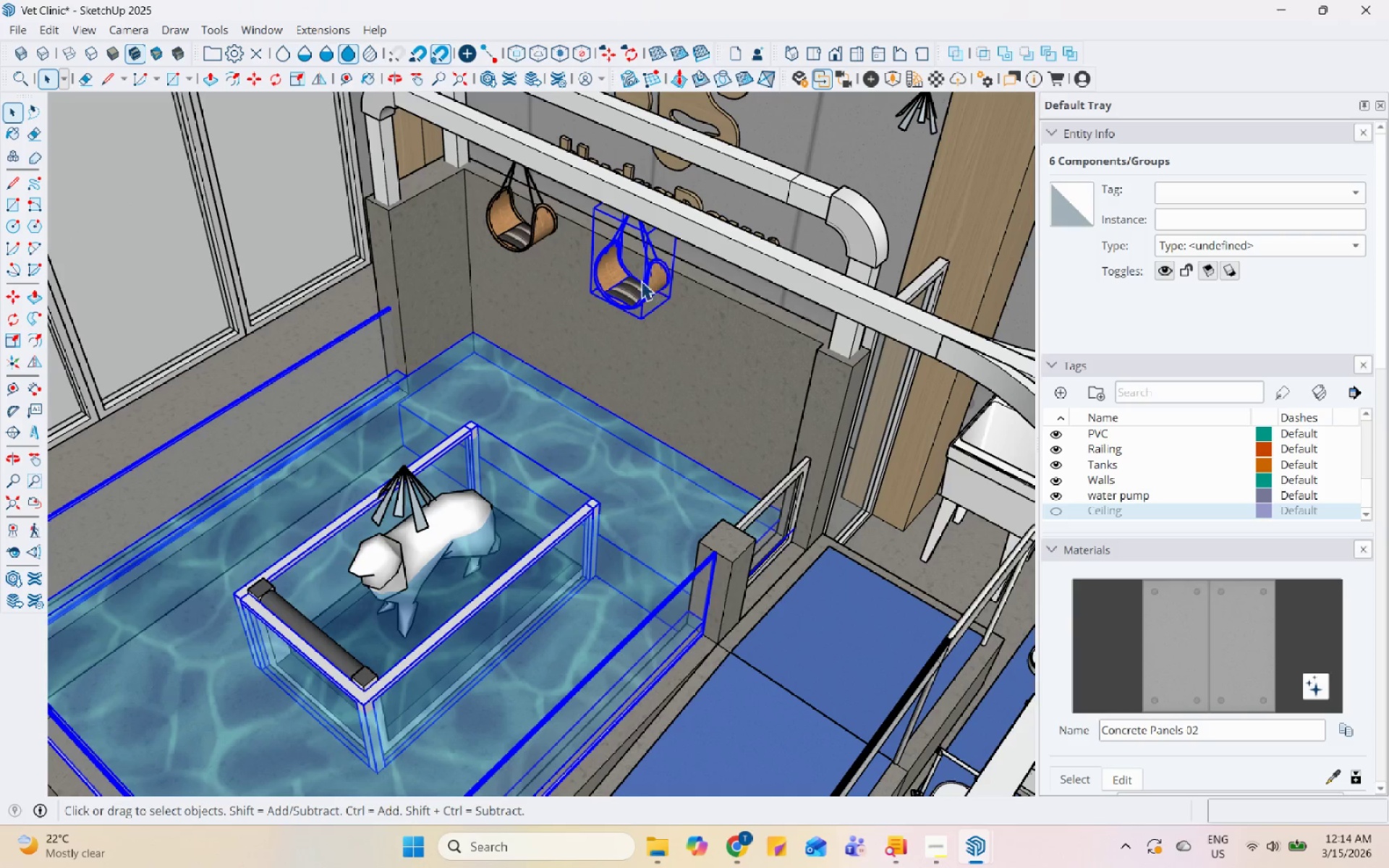 
hold_key(key=ControlLeft, duration=0.5)
left_click([530, 228])
 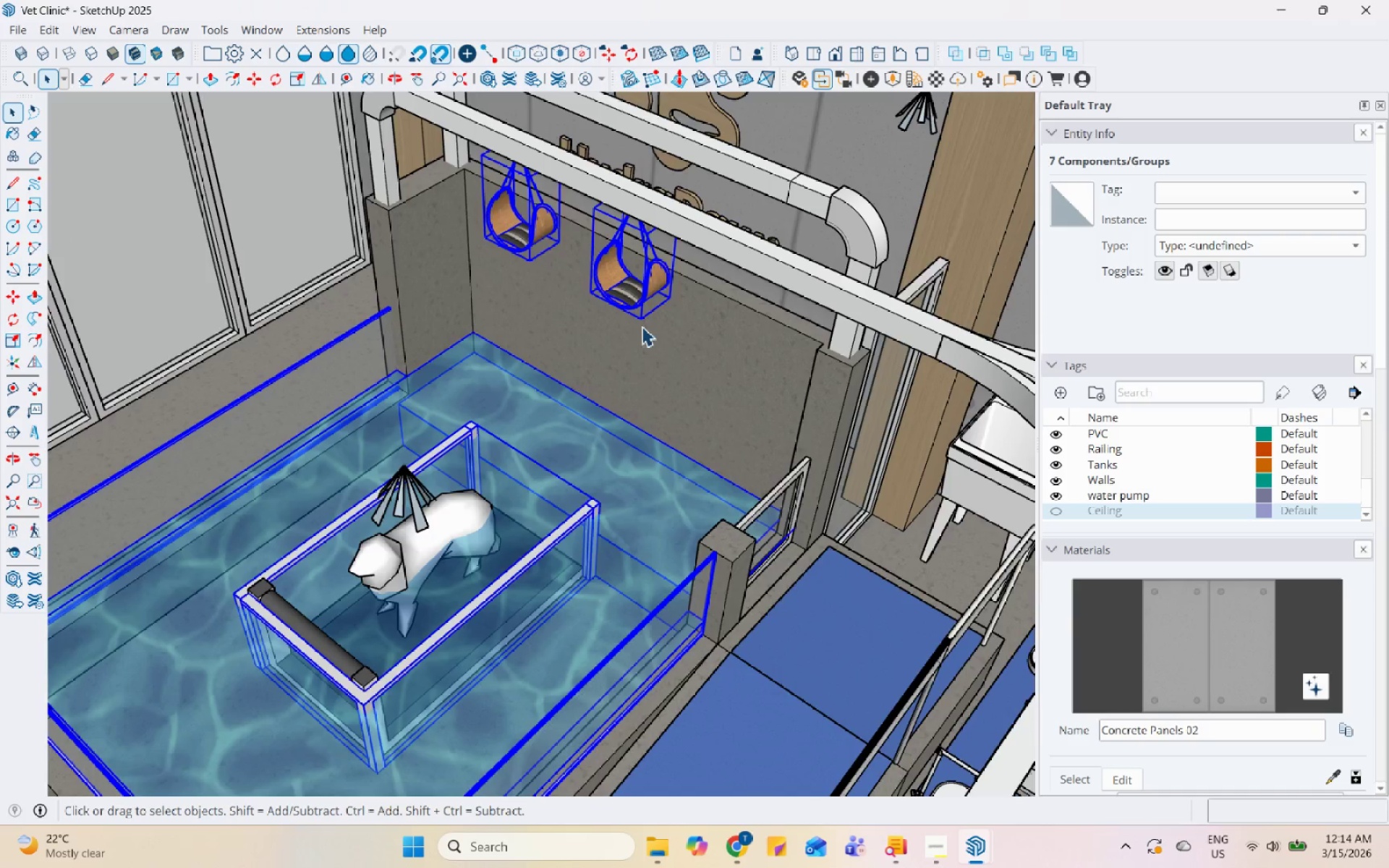 
scroll: coordinate [909, 598], scroll_direction: down, amount: 6.0
 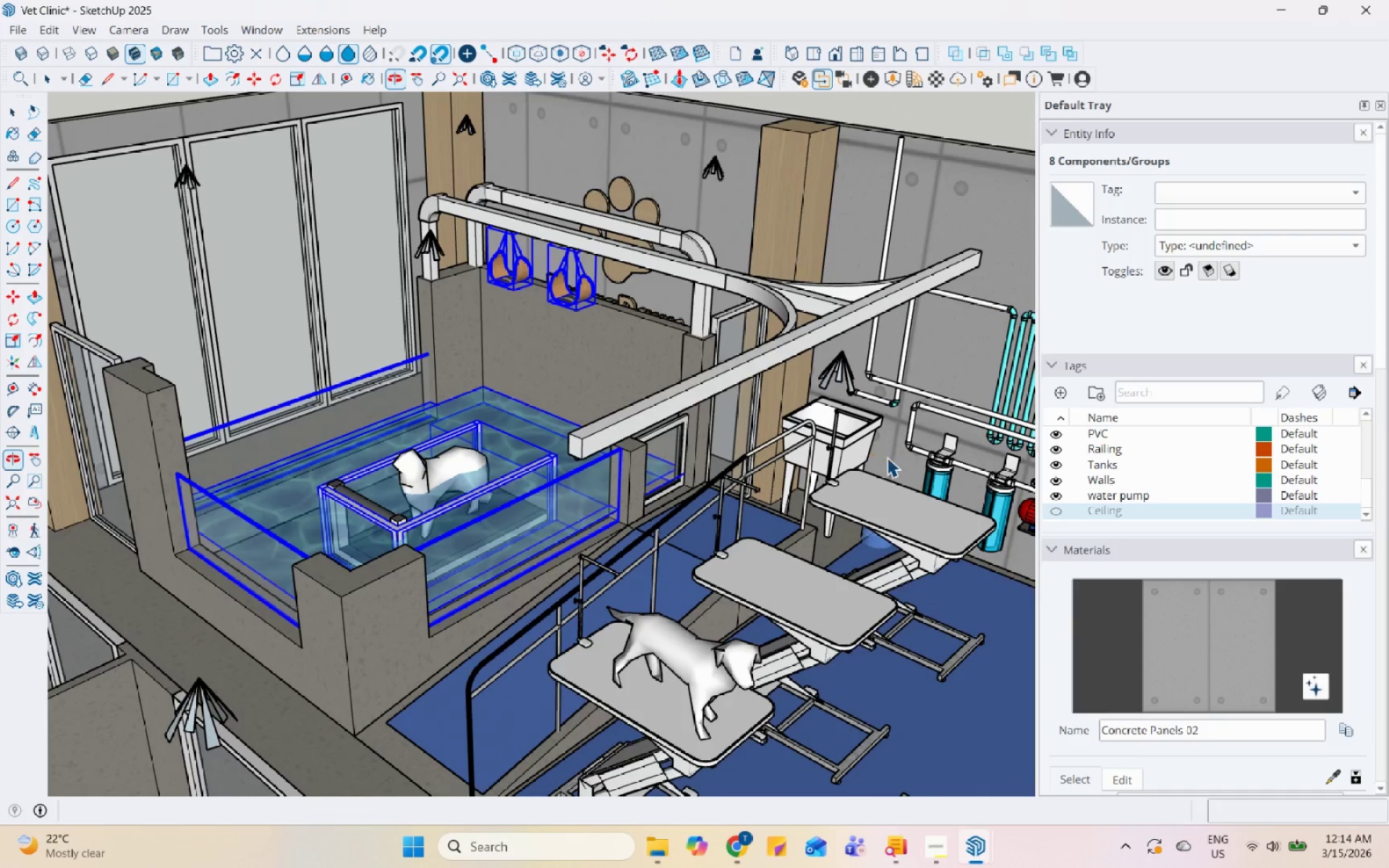 
scroll: coordinate [459, 485], scroll_direction: up, amount: 5.0
 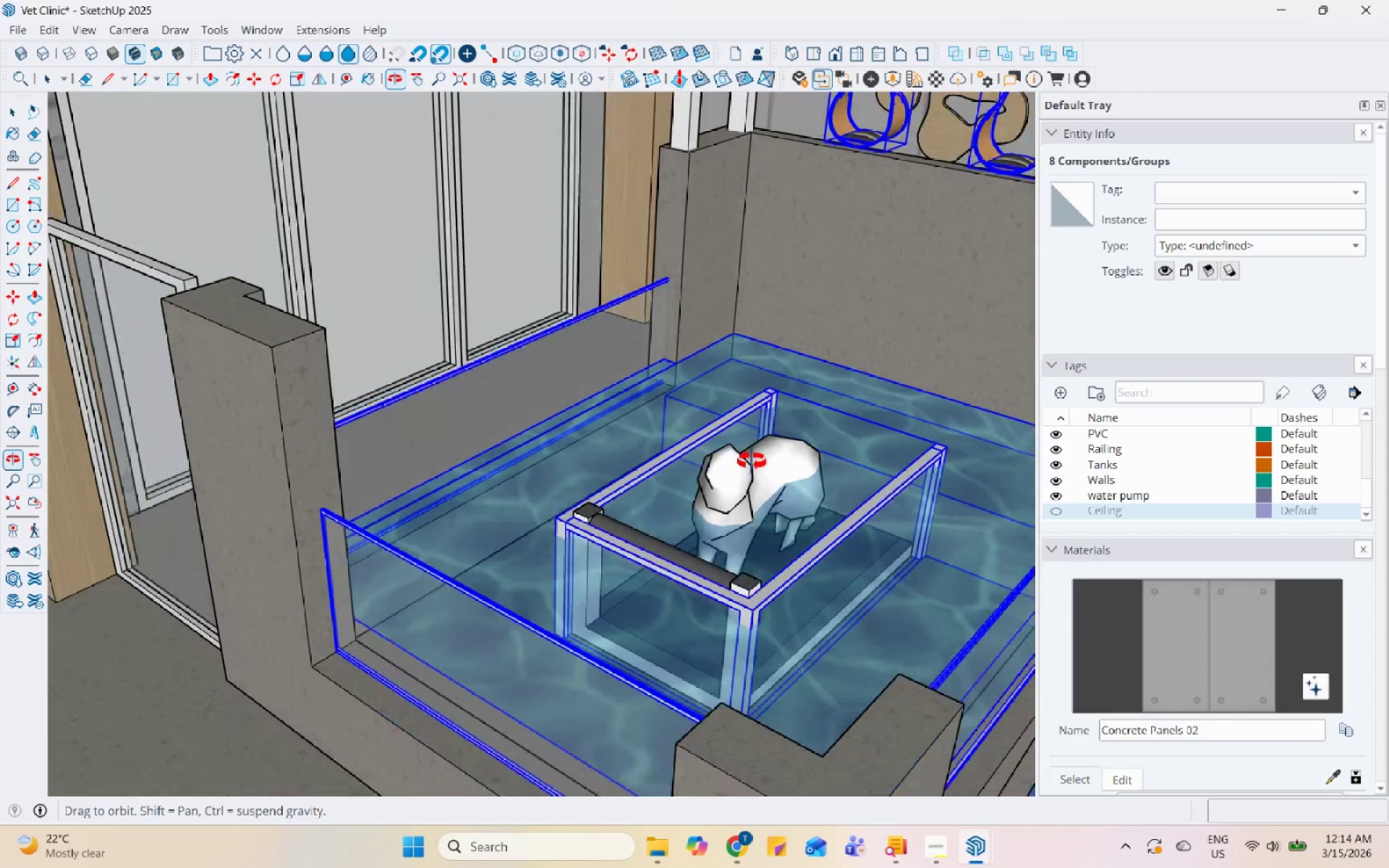 
key(Control+C)
 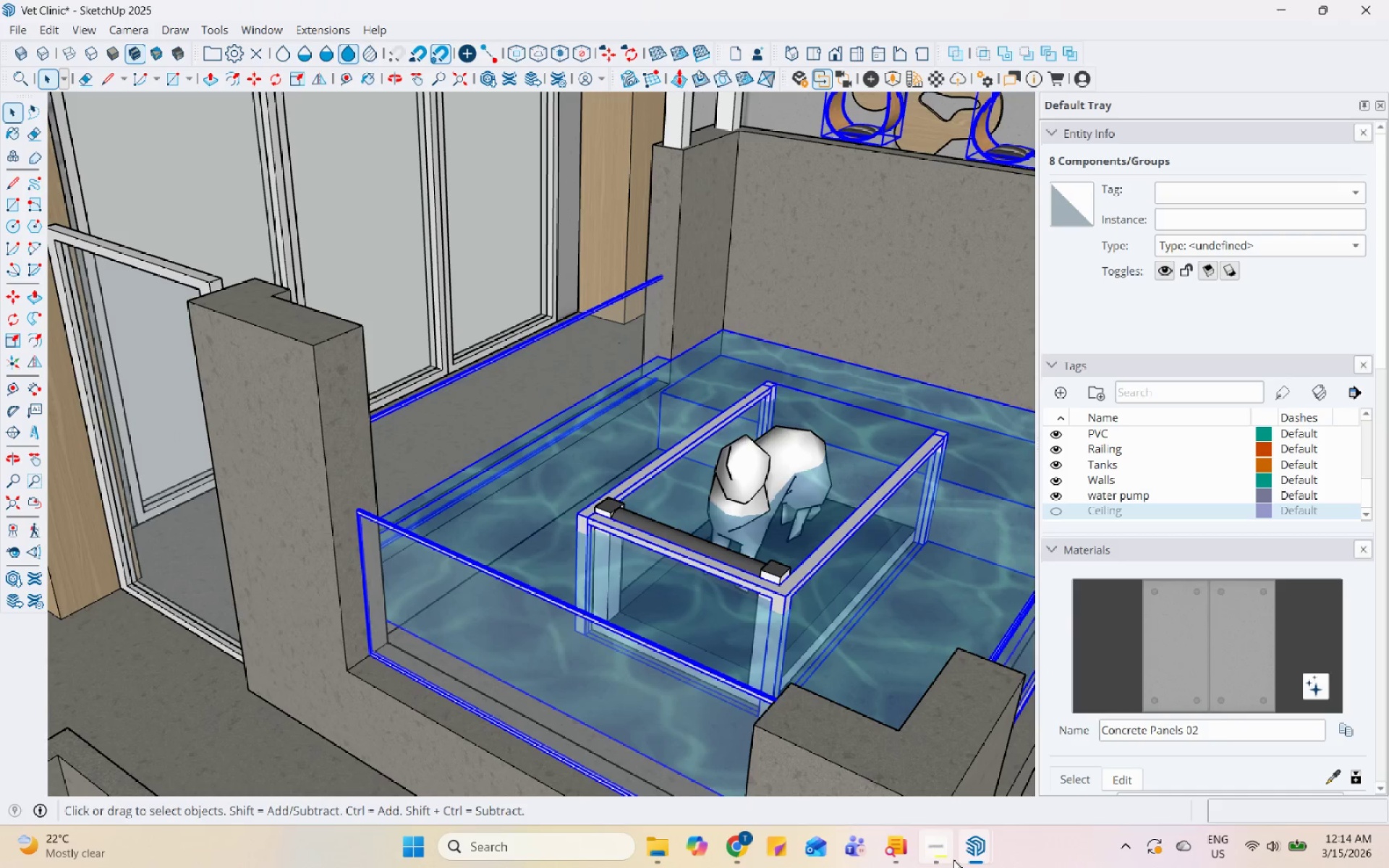 
left_click([975, 860])
 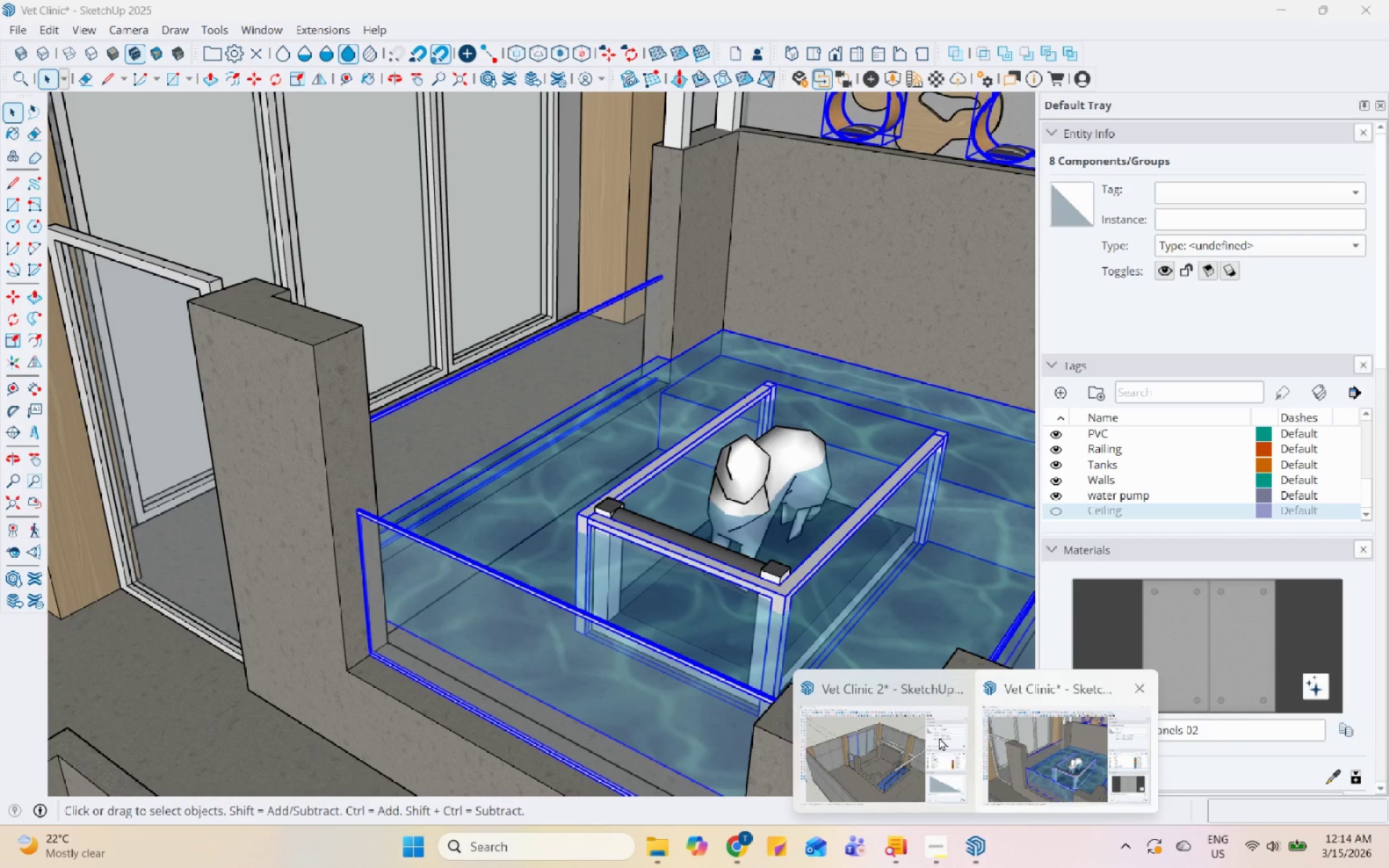 
left_click([892, 740])
 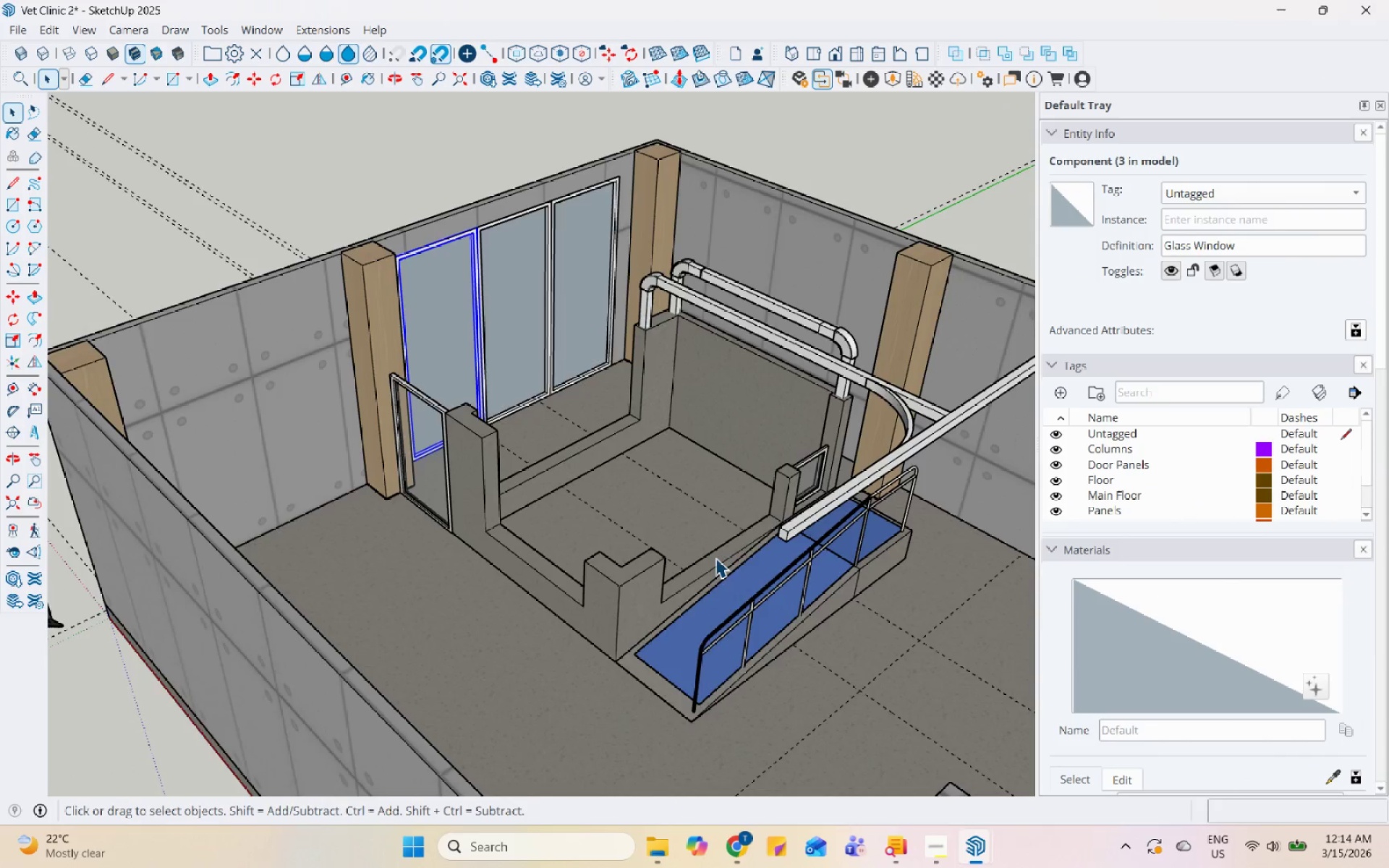 
scroll: coordinate [712, 555], scroll_direction: down, amount: 4.0
 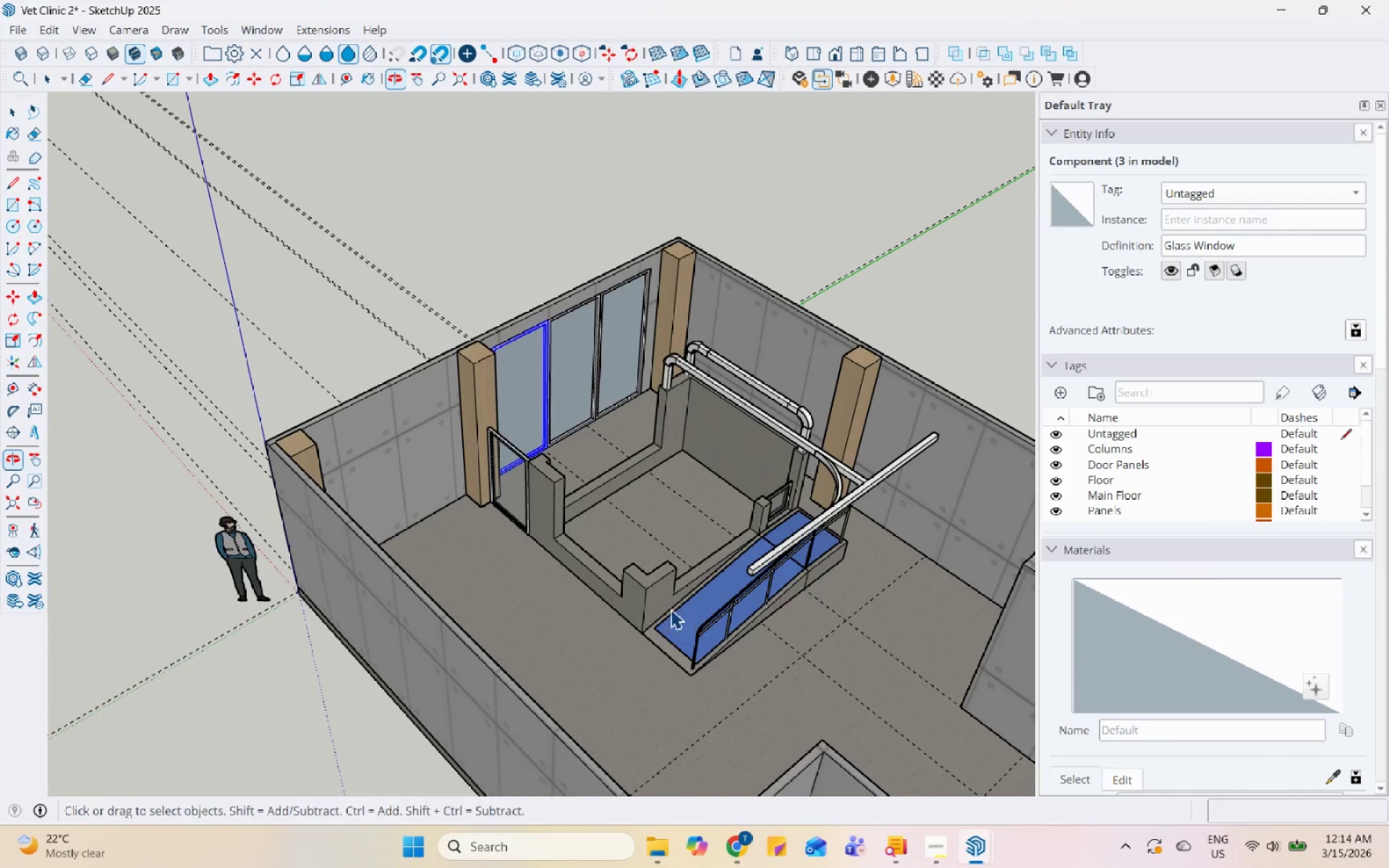 
key(Control+V)
 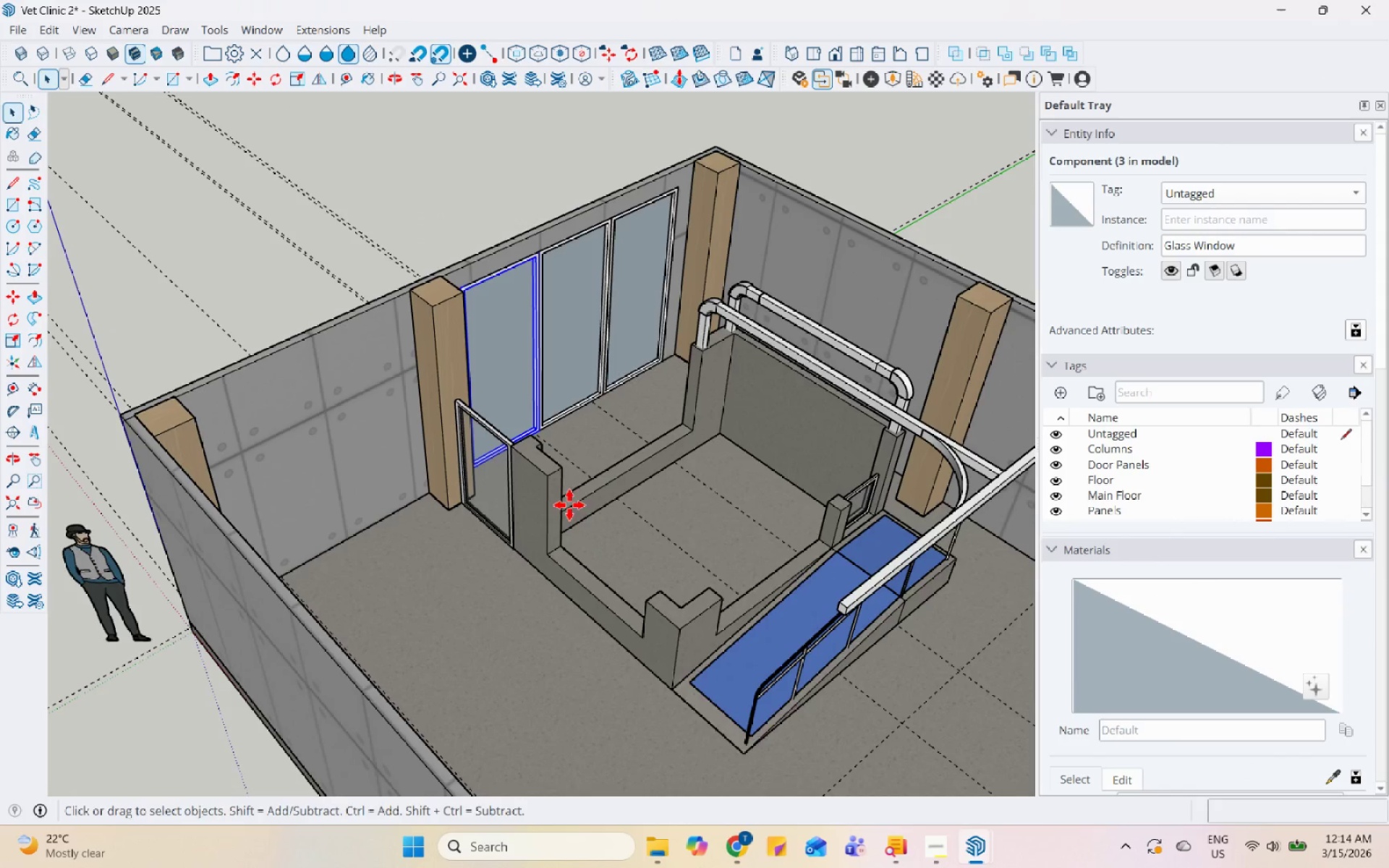 
scroll: coordinate [548, 567], scroll_direction: up, amount: 8.0
 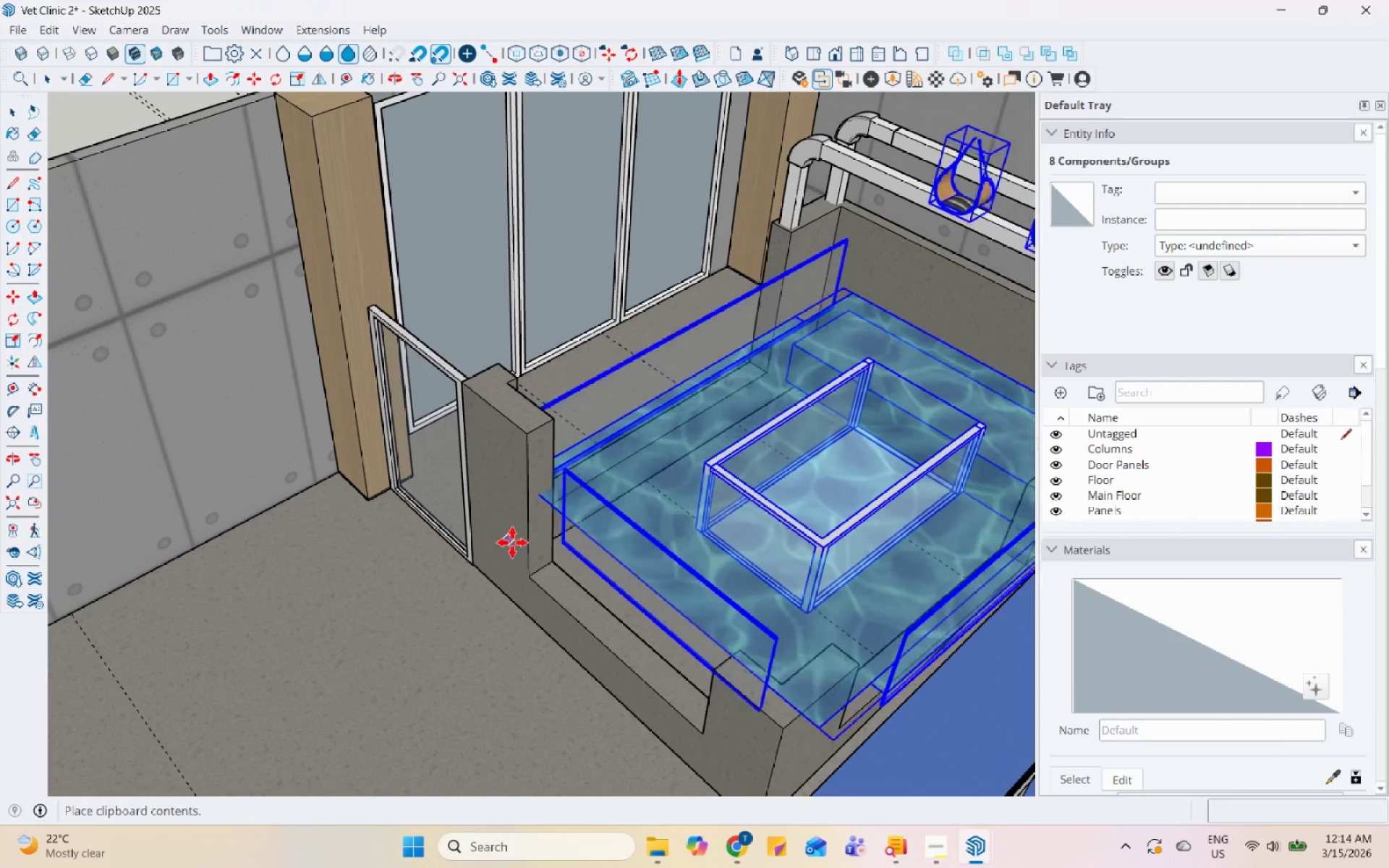 
left_click([523, 554])
 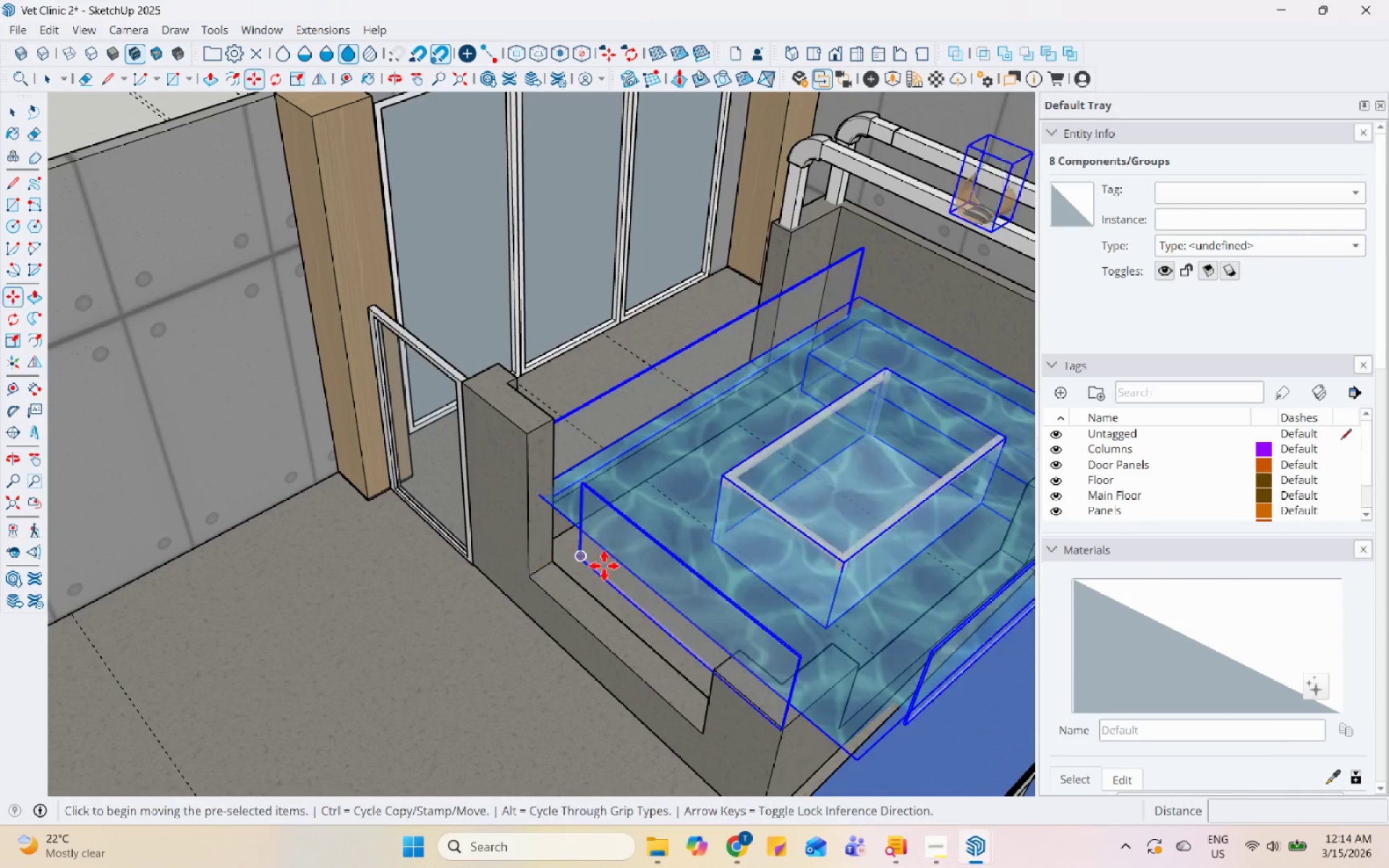 
scroll: coordinate [504, 560], scroll_direction: up, amount: 17.0
 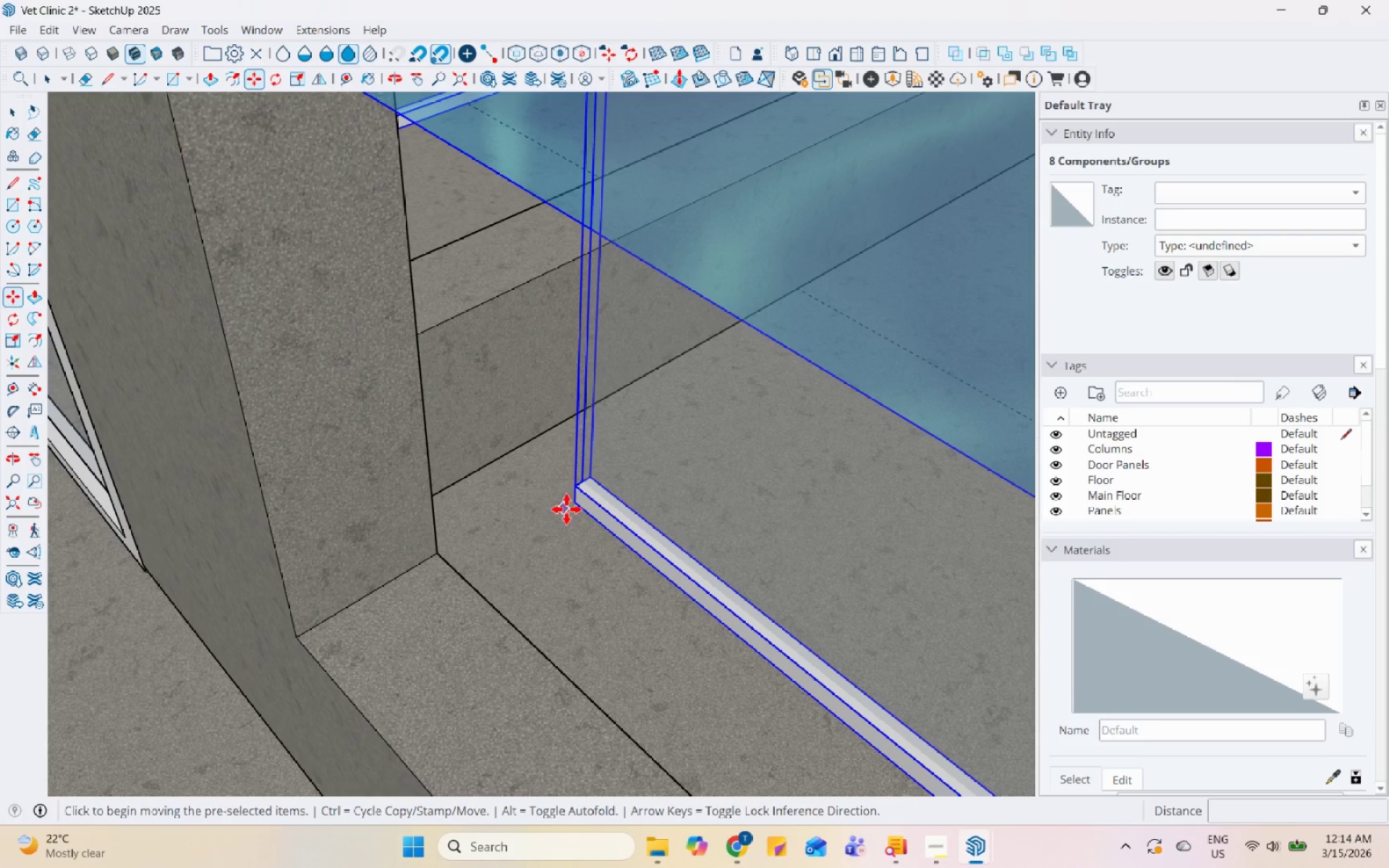 
left_click([569, 509])
 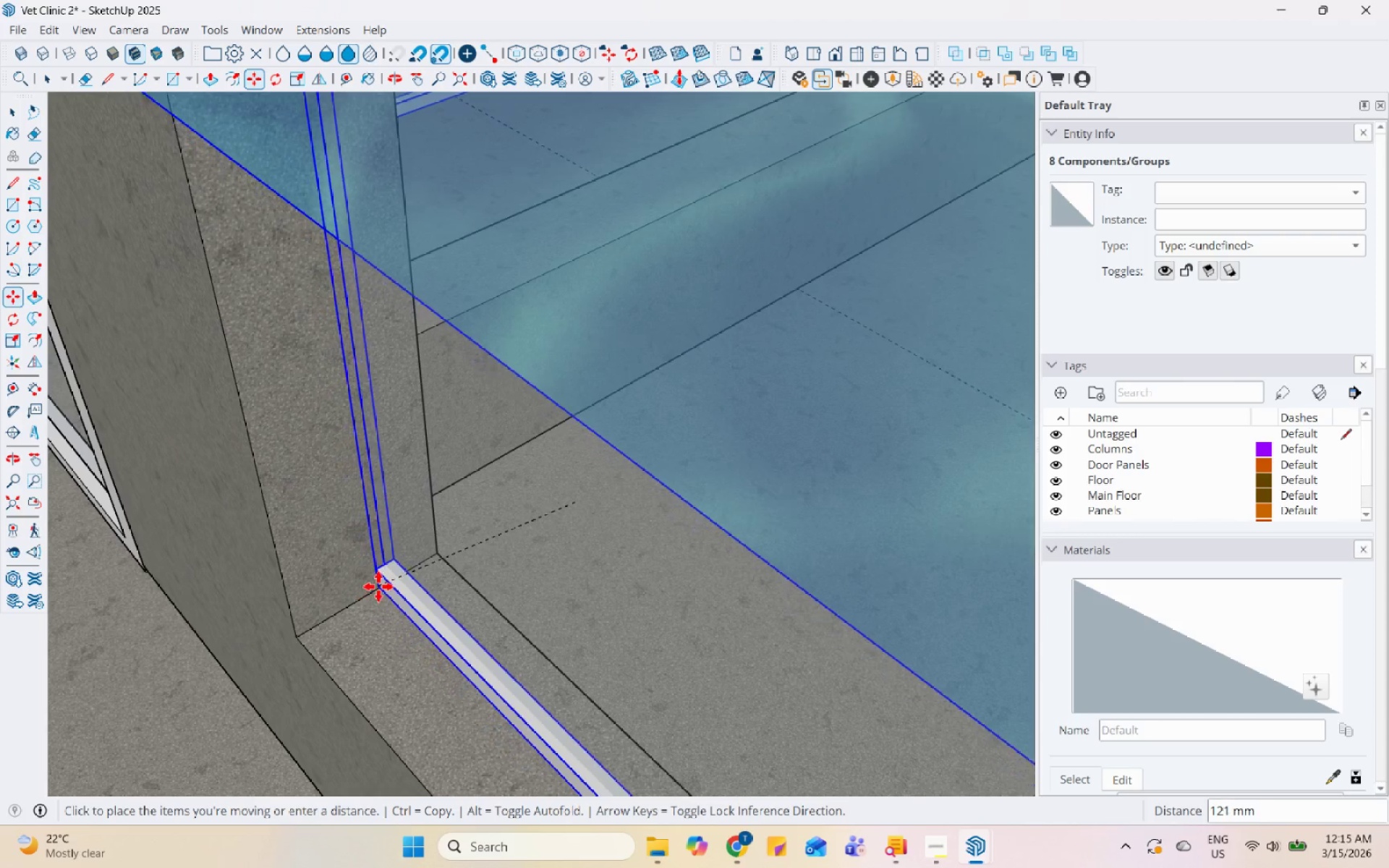 
left_click([361, 603])
 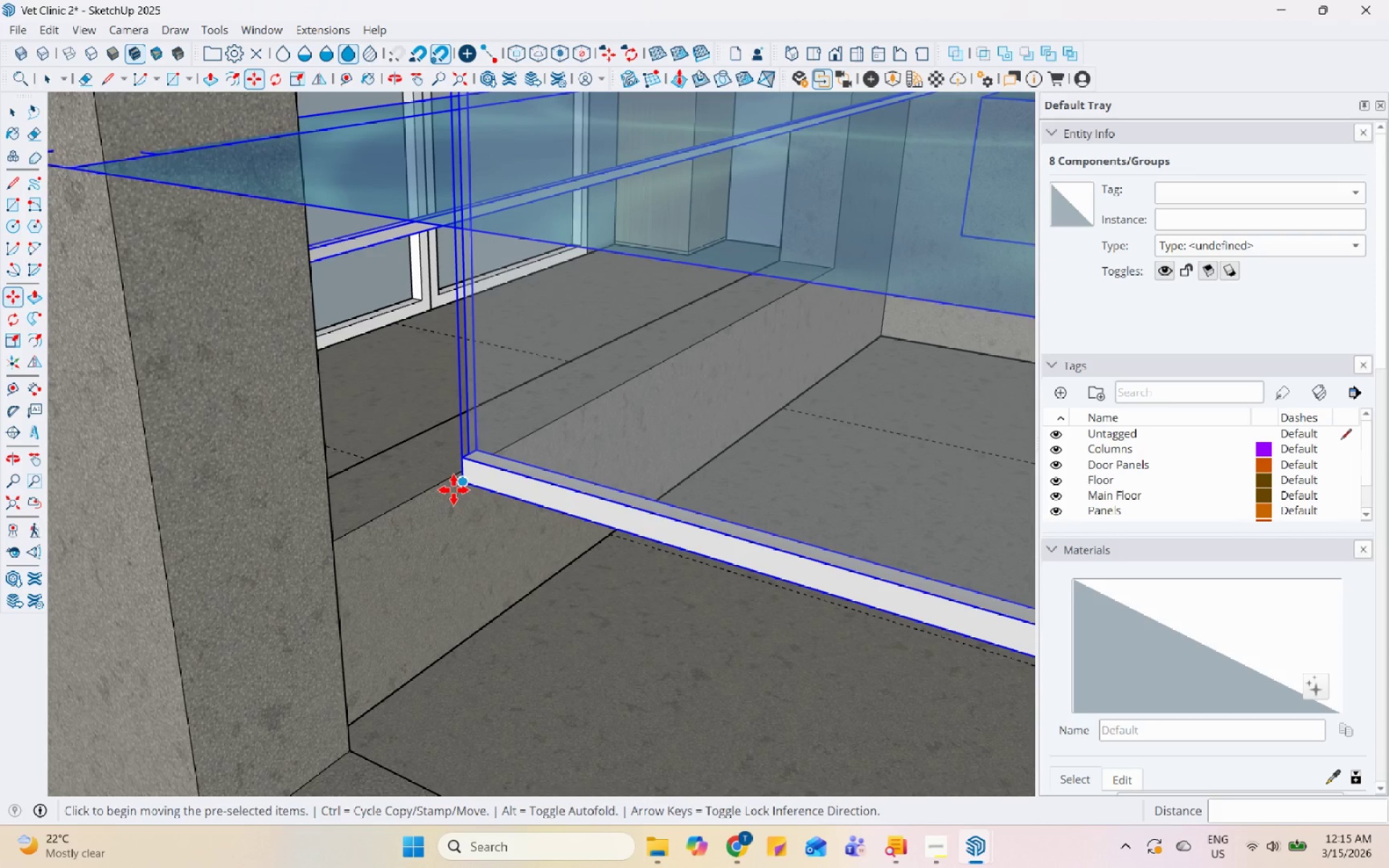 
scroll: coordinate [601, 333], scroll_direction: down, amount: 7.0
 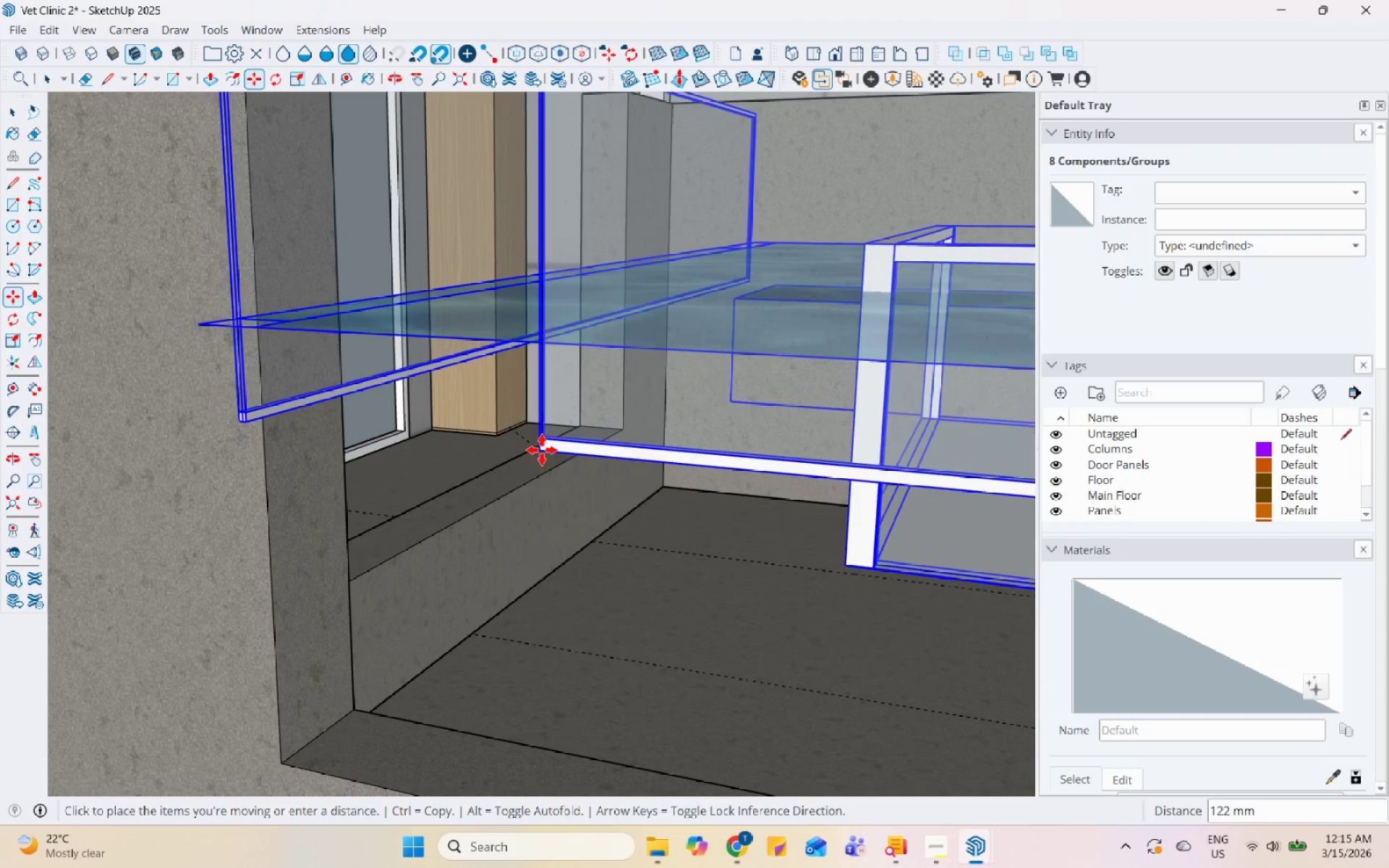 
left_click([506, 503])
 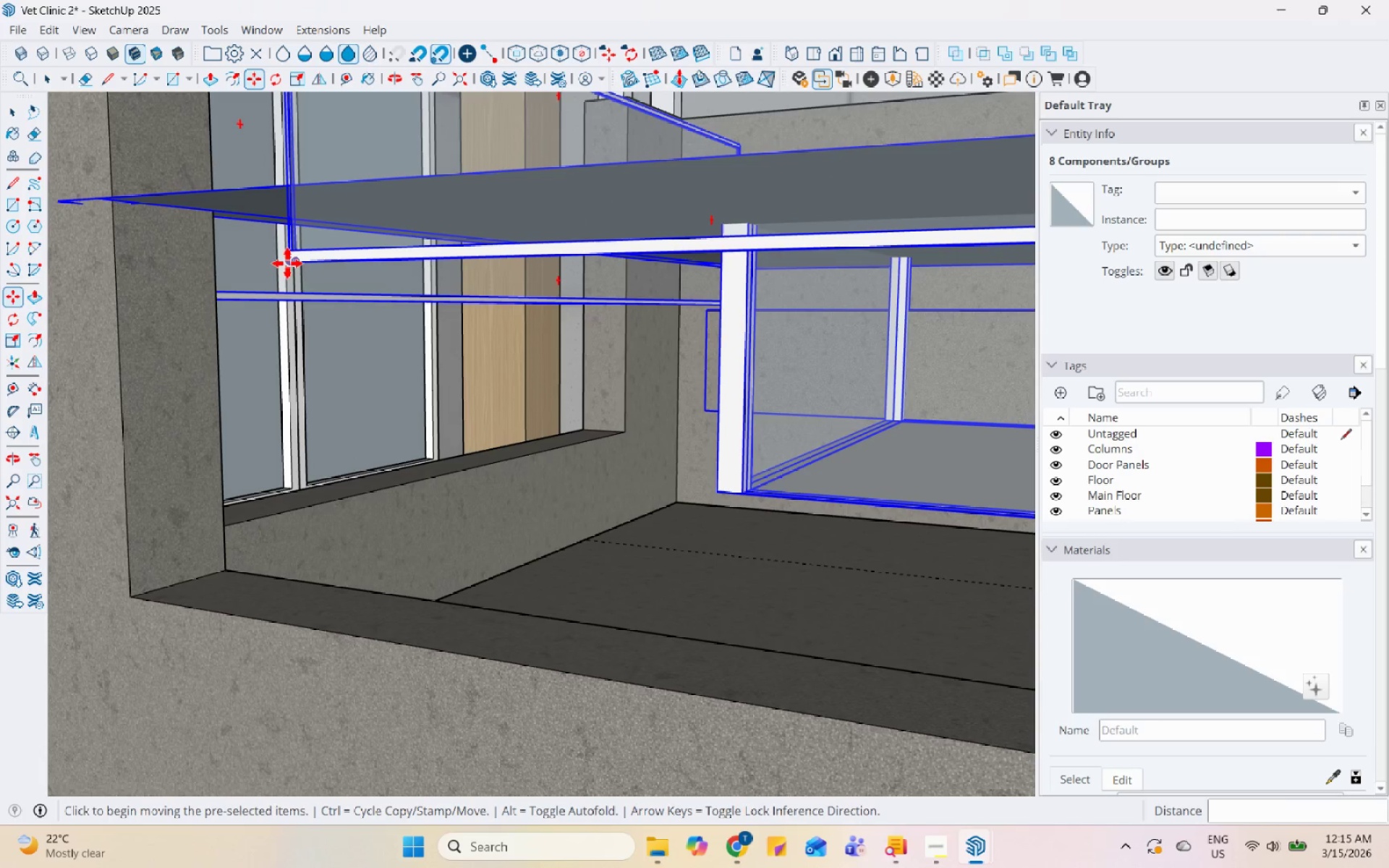 
scroll: coordinate [365, 261], scroll_direction: up, amount: 8.0
 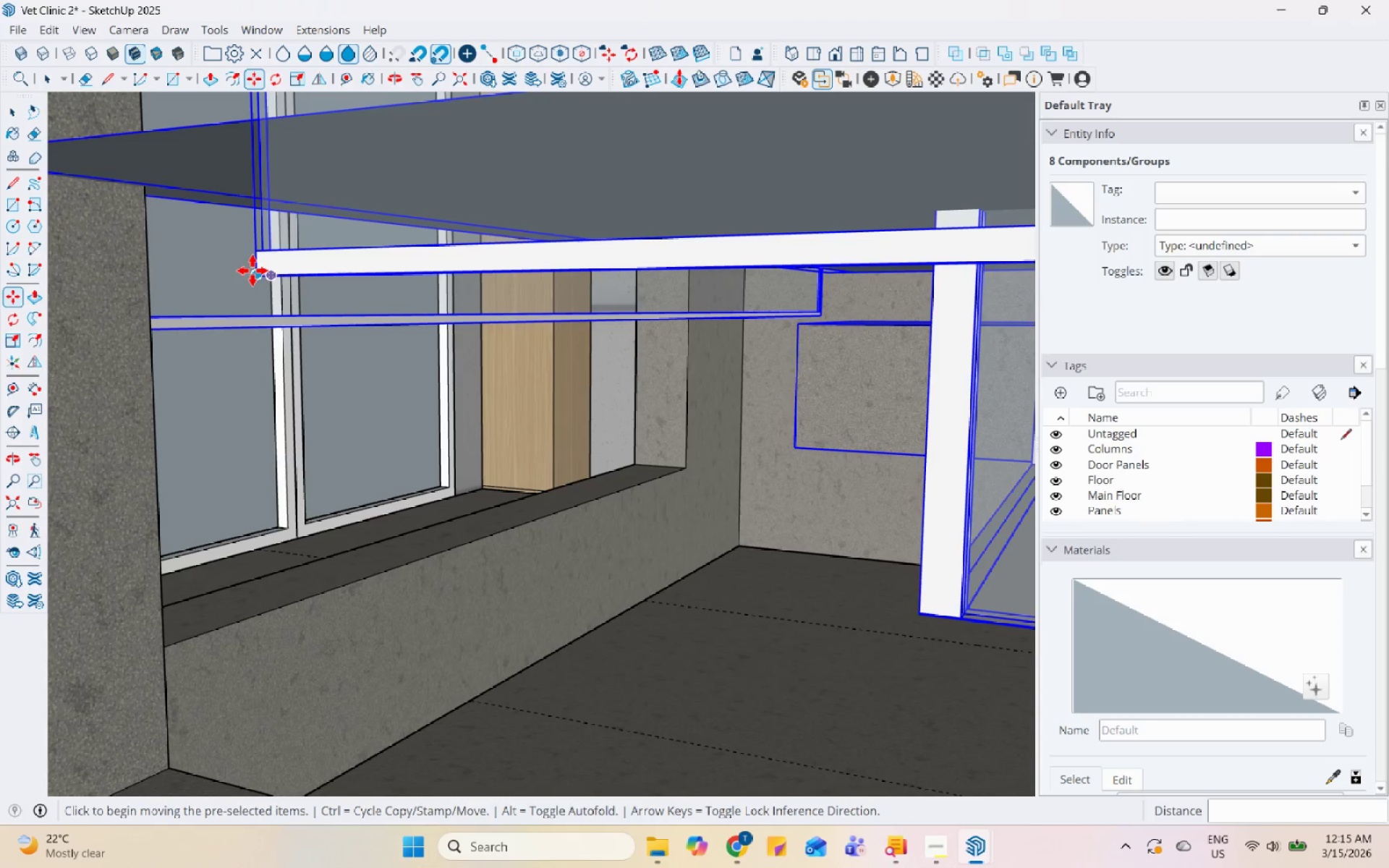 
left_click([255, 271])
 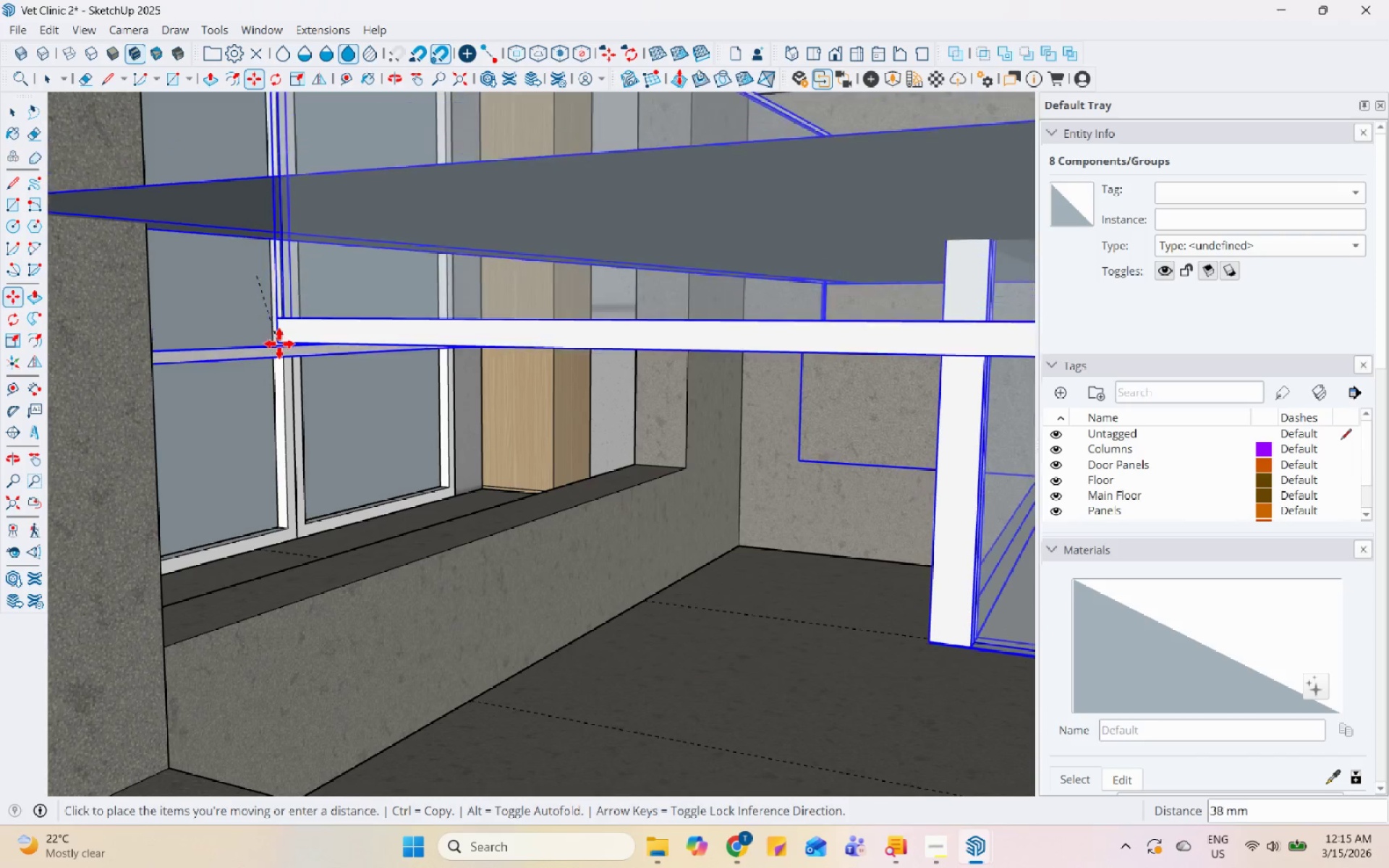 
scroll: coordinate [279, 342], scroll_direction: down, amount: 7.0
 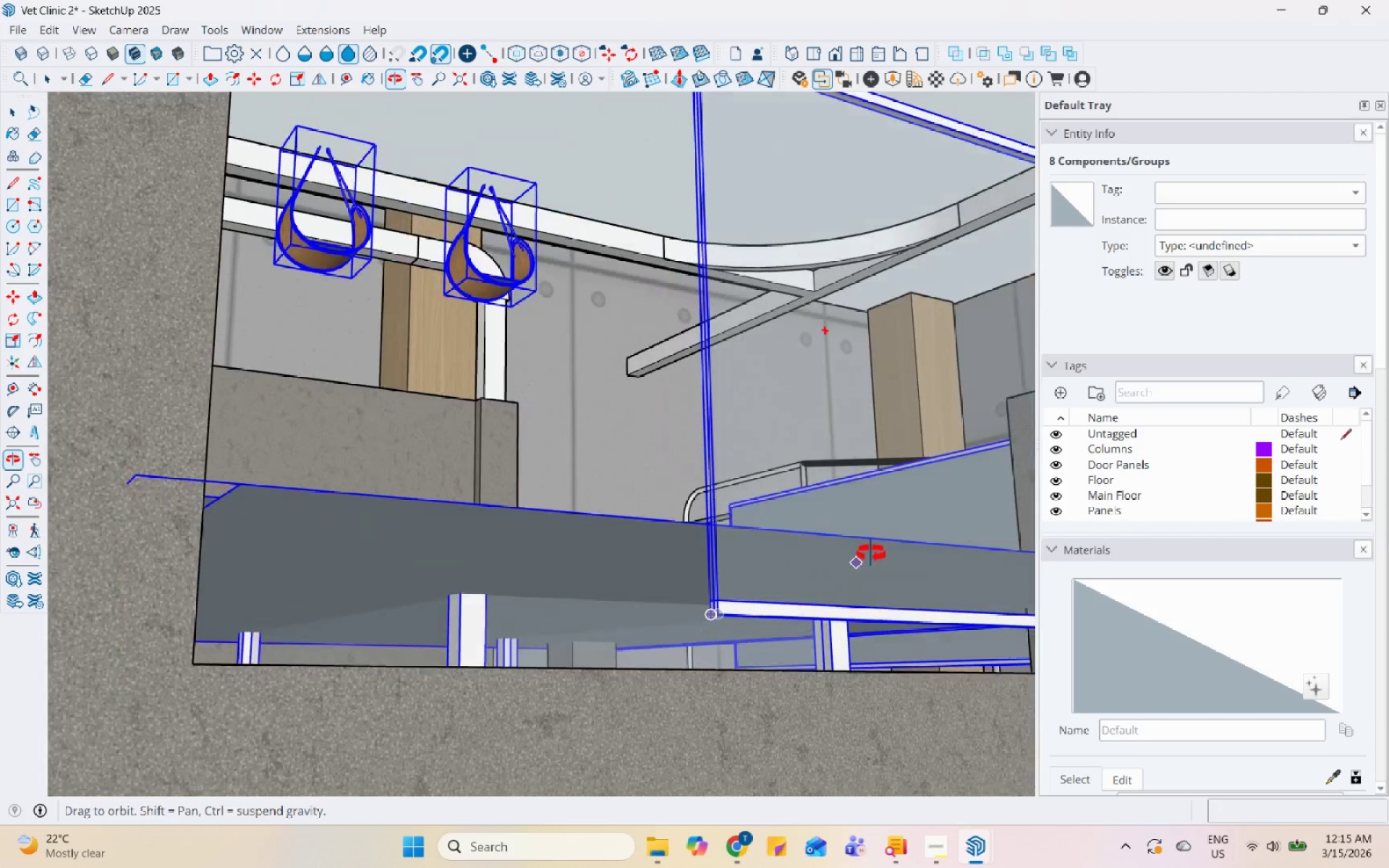 
scroll: coordinate [712, 616], scroll_direction: up, amount: 4.0
 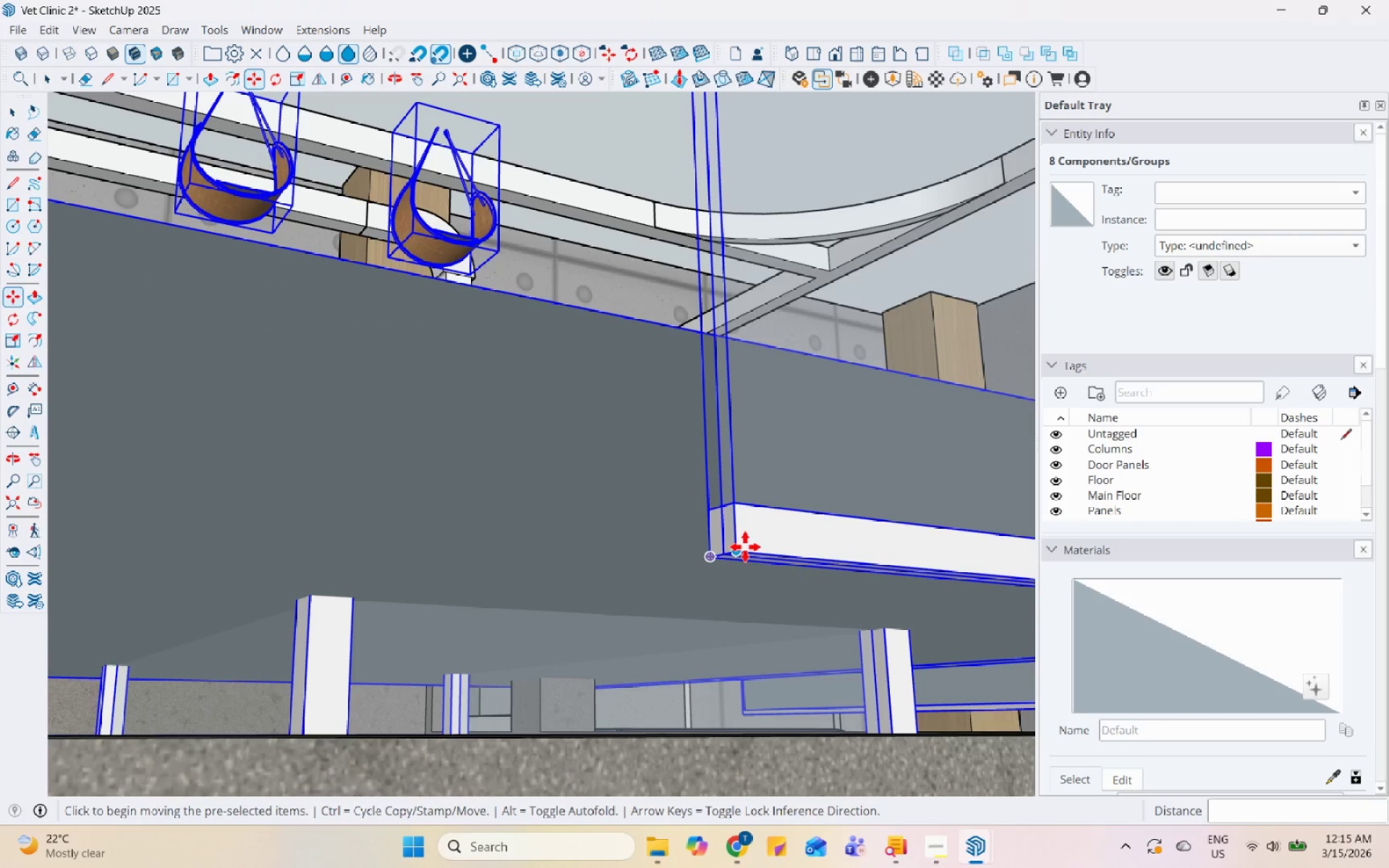 
left_click([742, 547])
 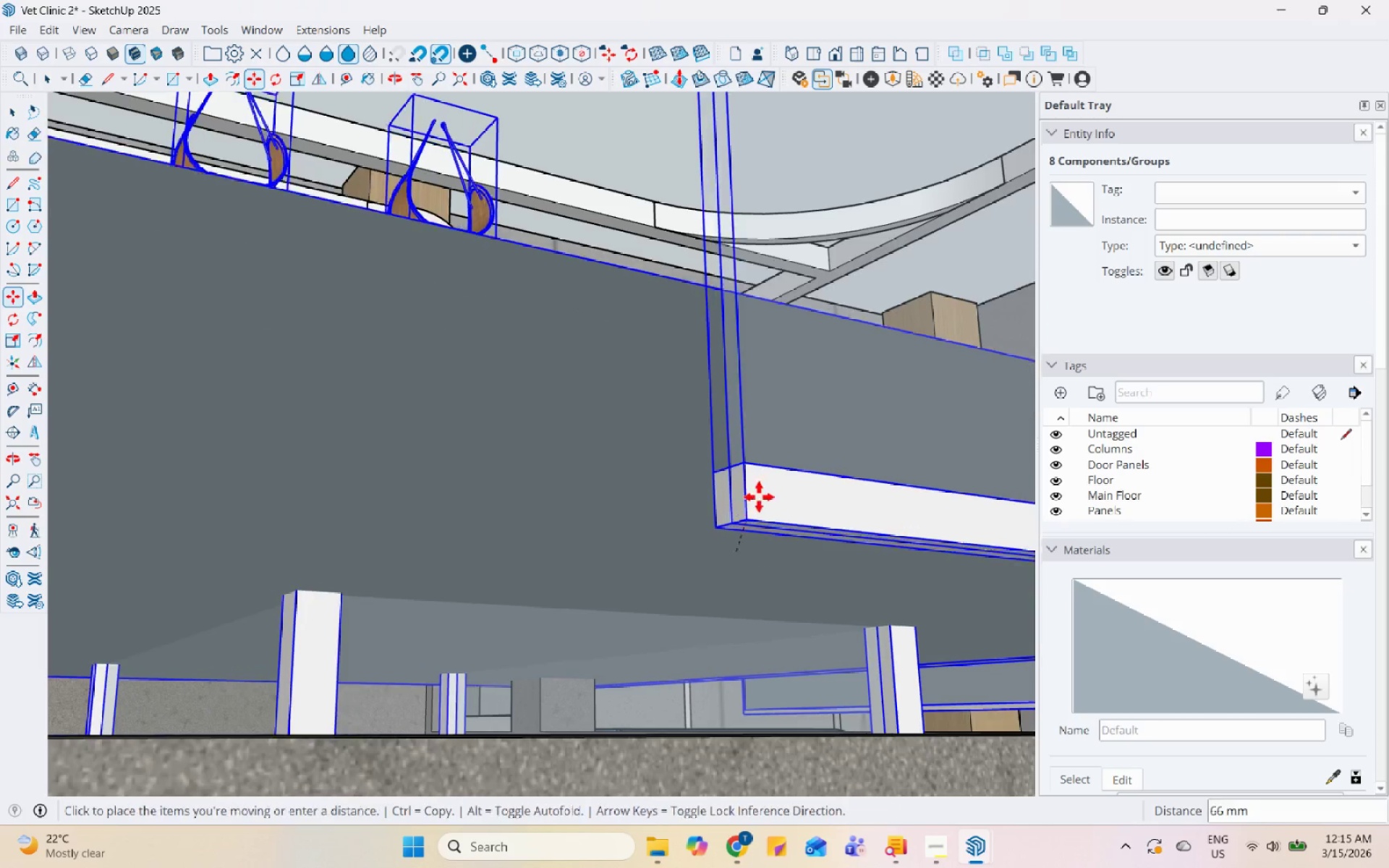 
scroll: coordinate [660, 448], scroll_direction: down, amount: 23.0
 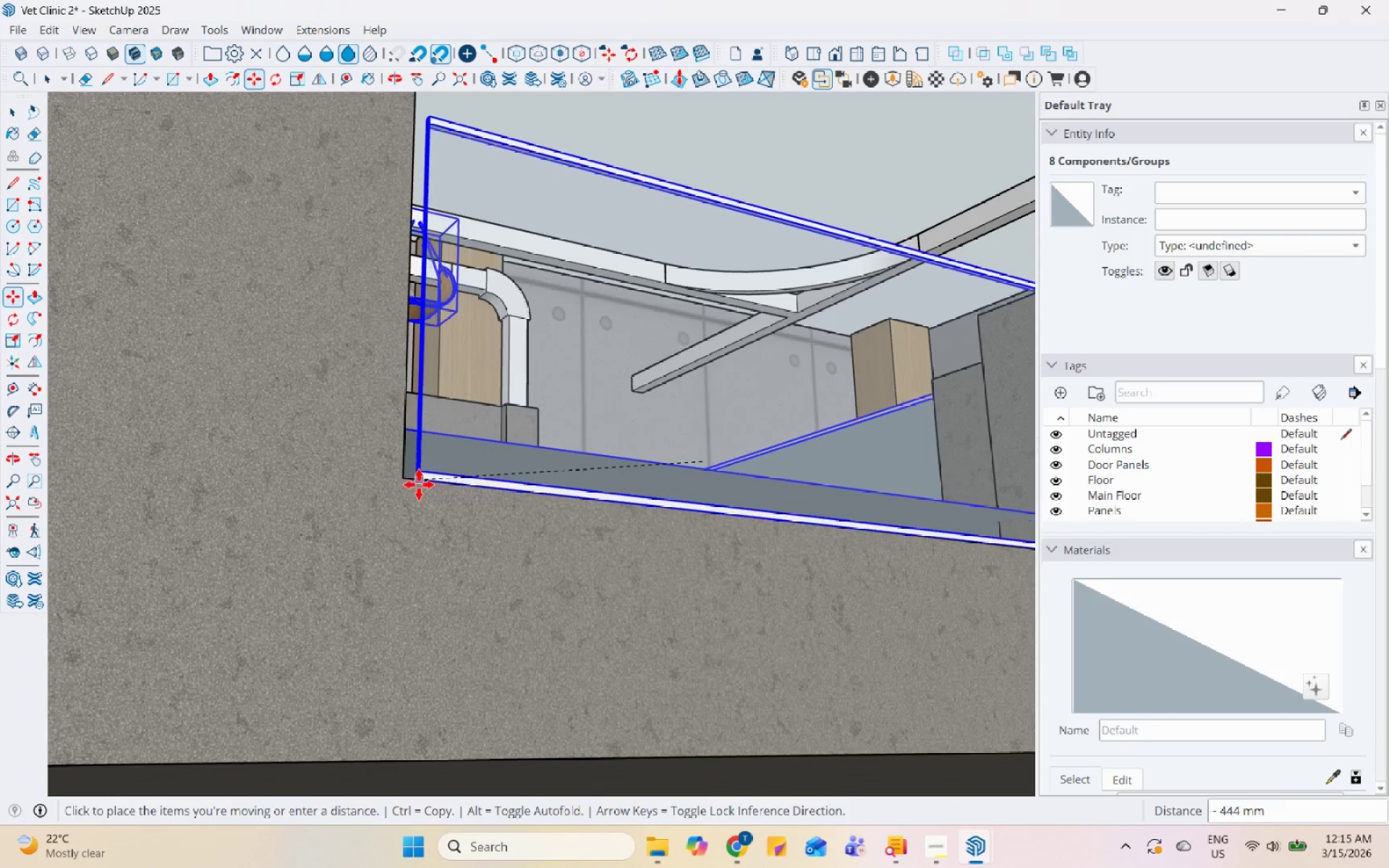 
left_click([405, 477])
 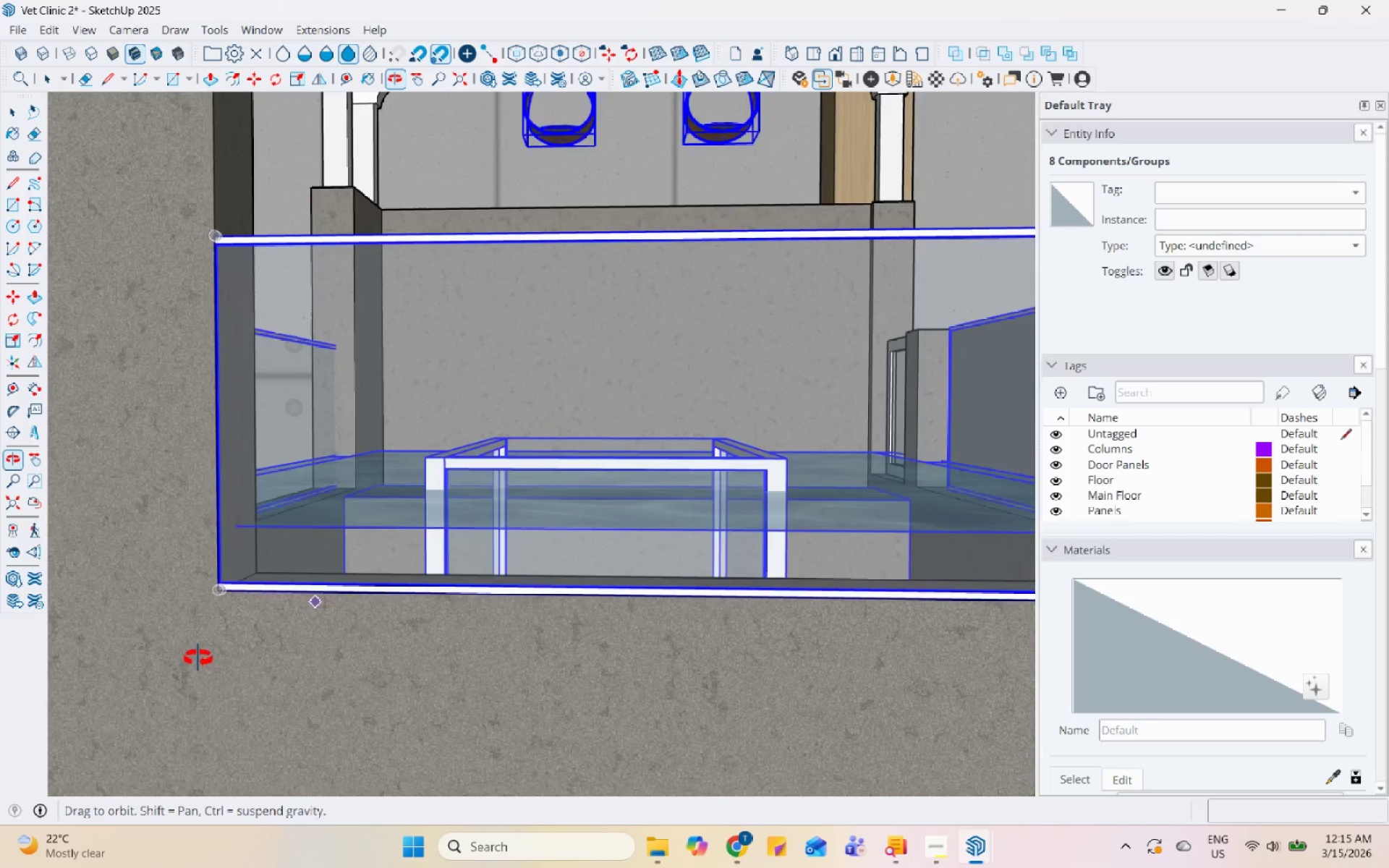 
scroll: coordinate [250, 610], scroll_direction: up, amount: 11.0
 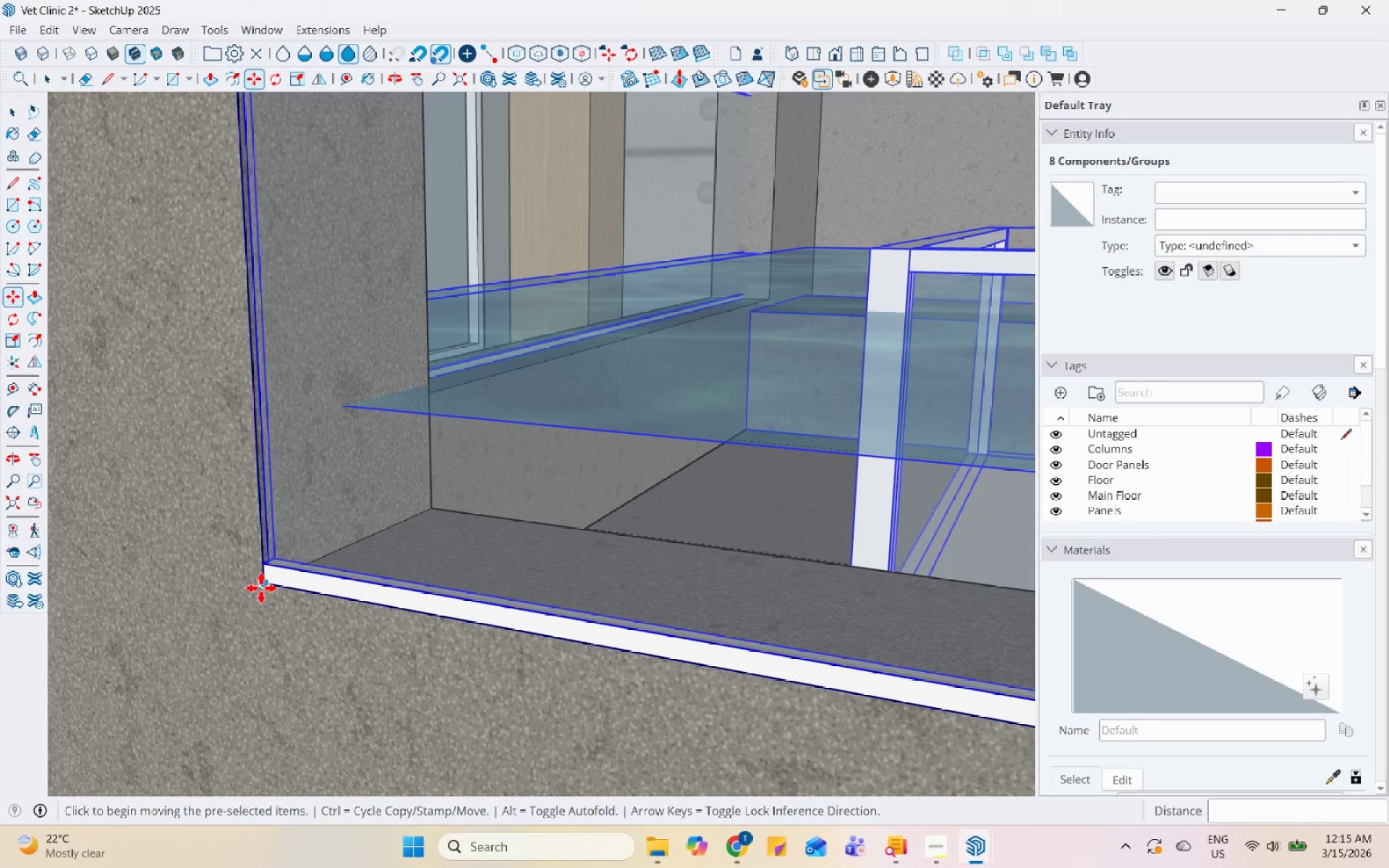 
left_click([261, 588])
 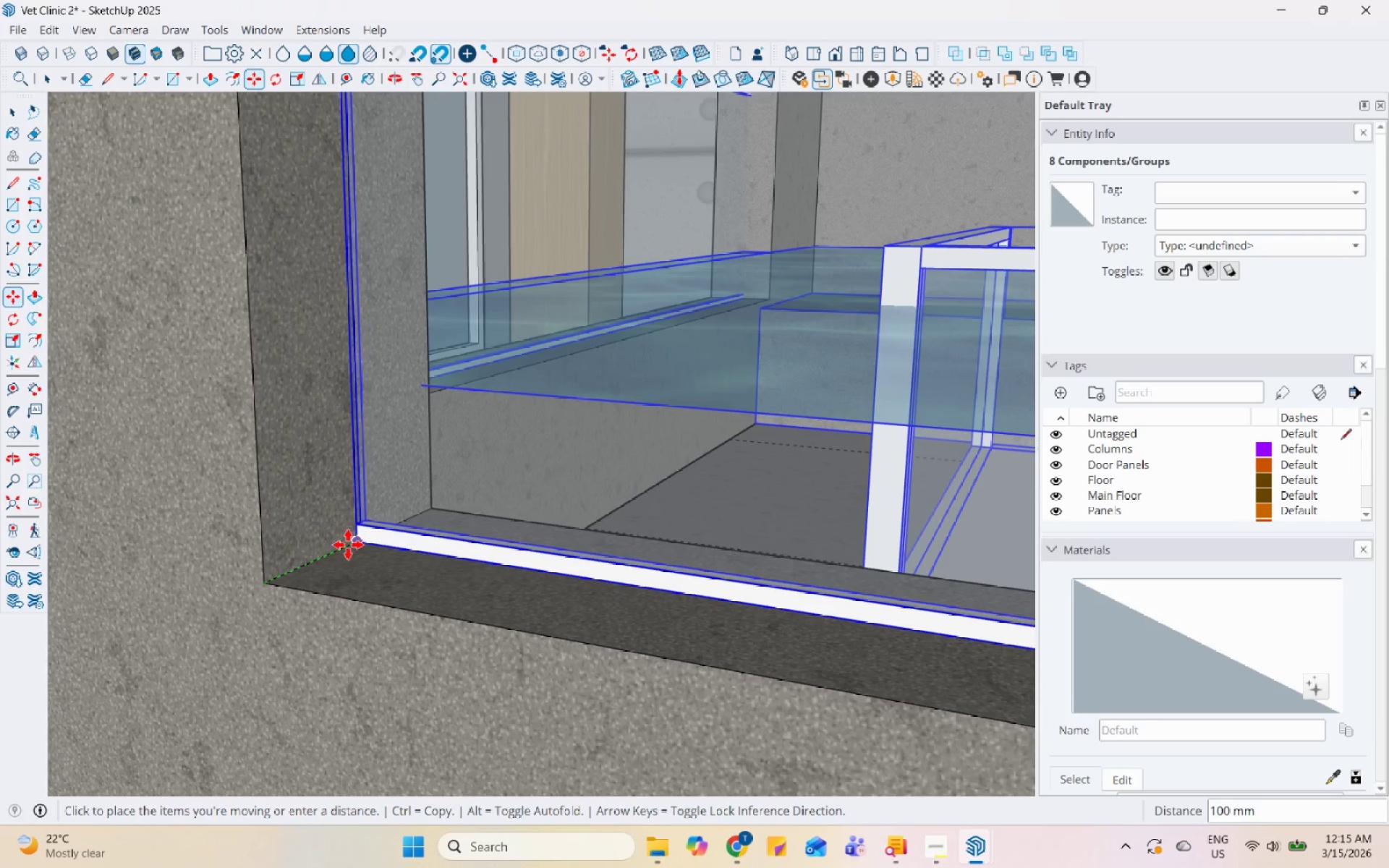 
left_click([356, 538])
 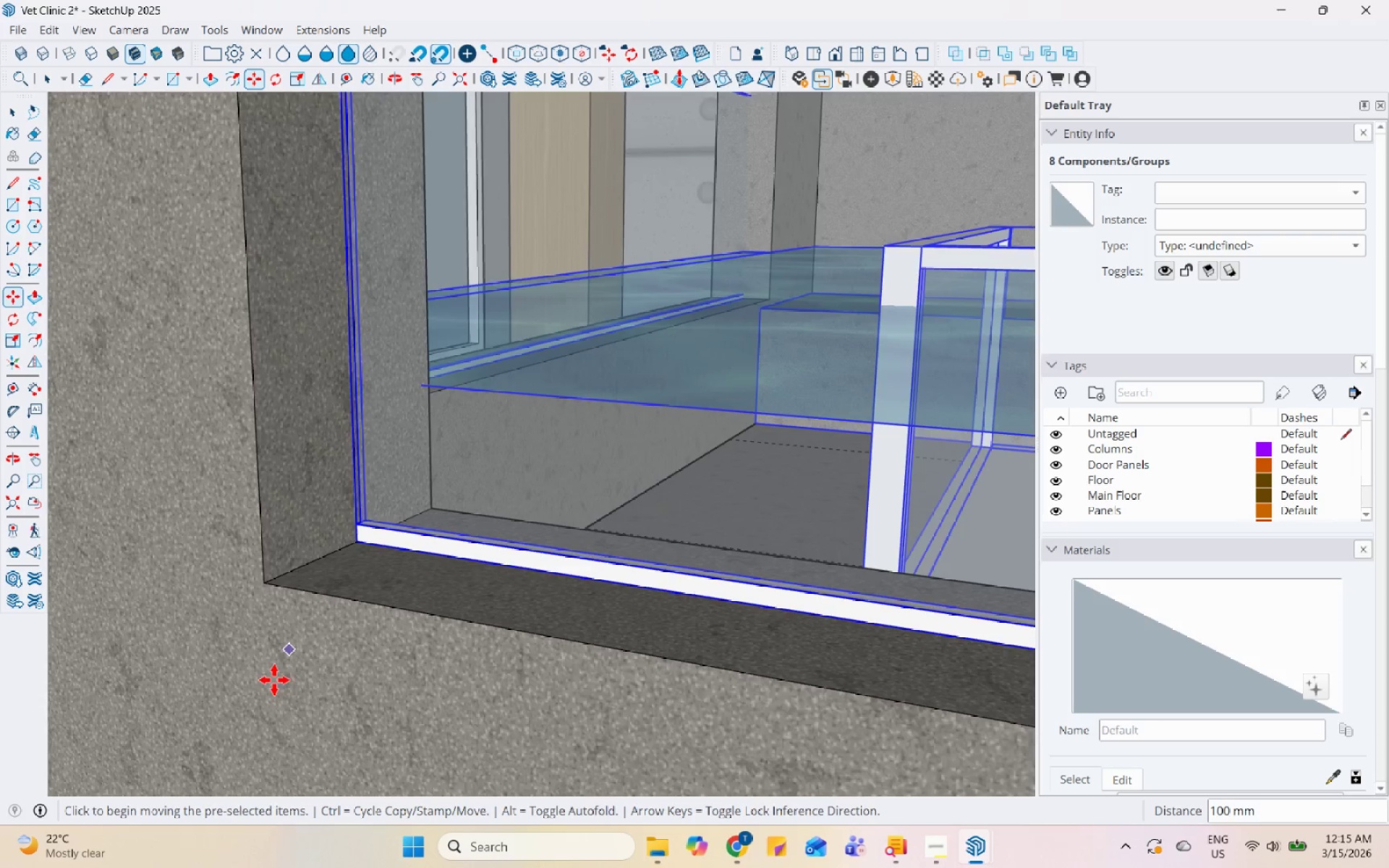 
scroll: coordinate [311, 647], scroll_direction: down, amount: 13.0
 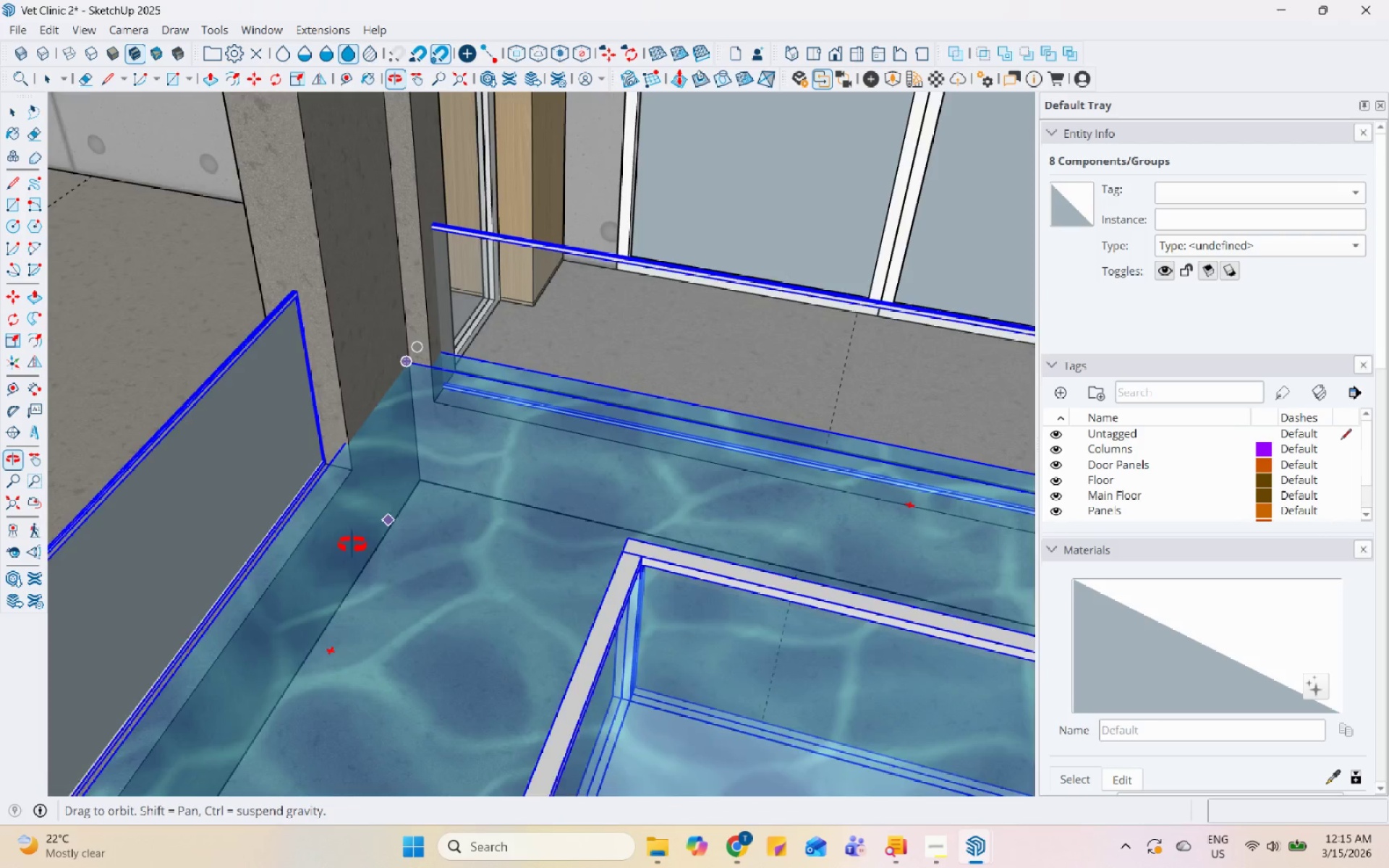 
scroll: coordinate [409, 328], scroll_direction: up, amount: 11.0
 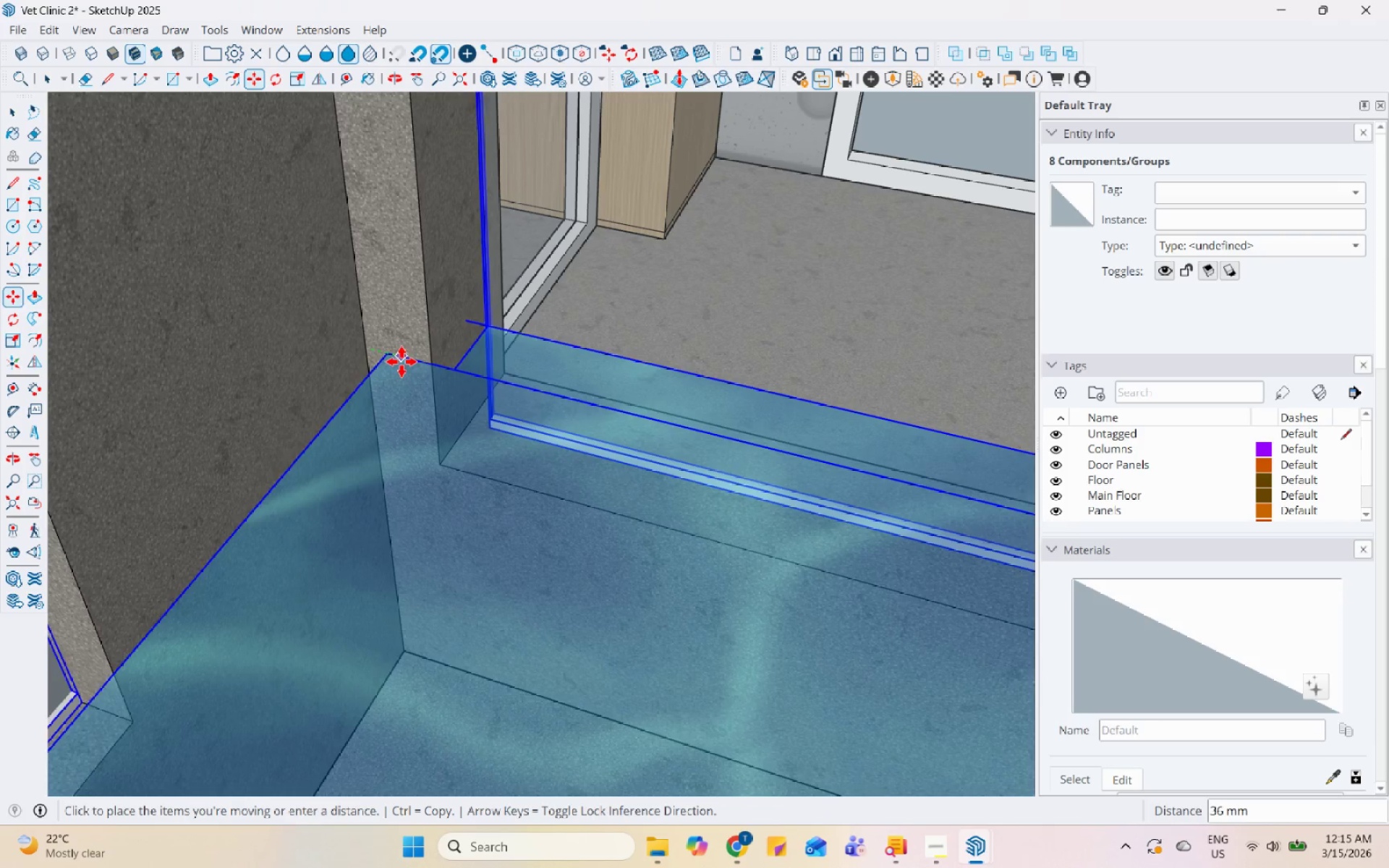 
left_click([407, 363])
 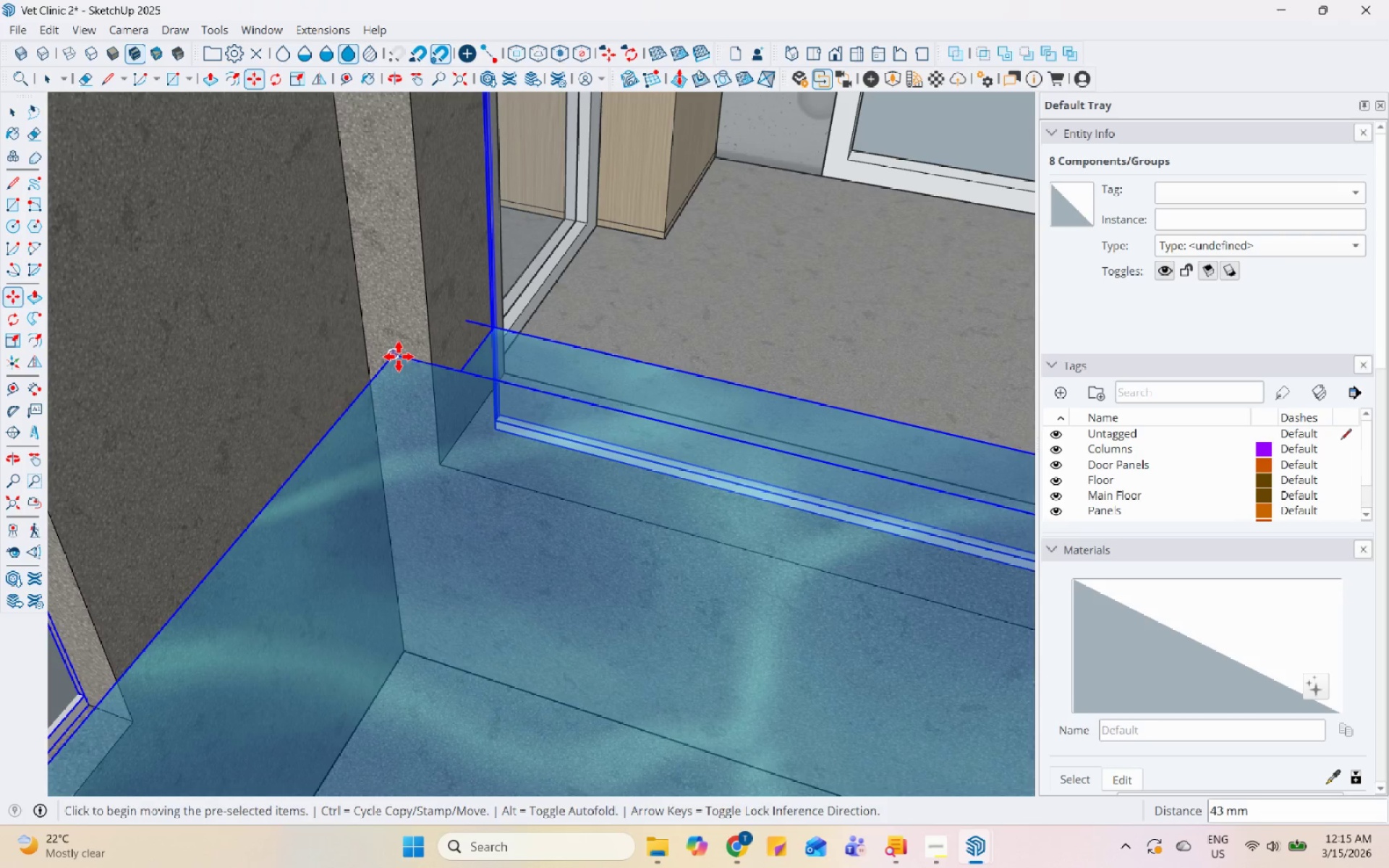 
left_click([399, 357])
 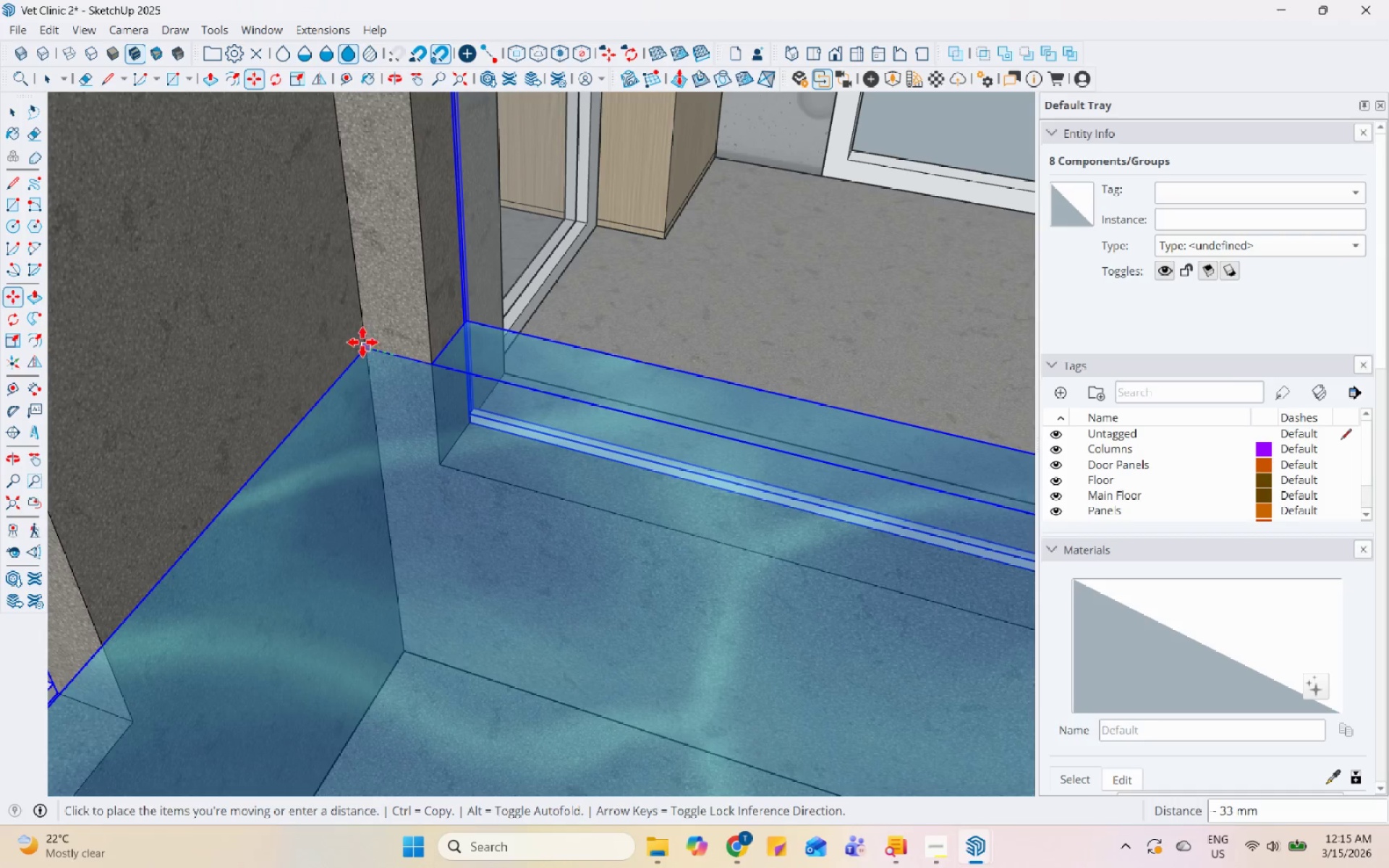 
left_click([362, 342])
 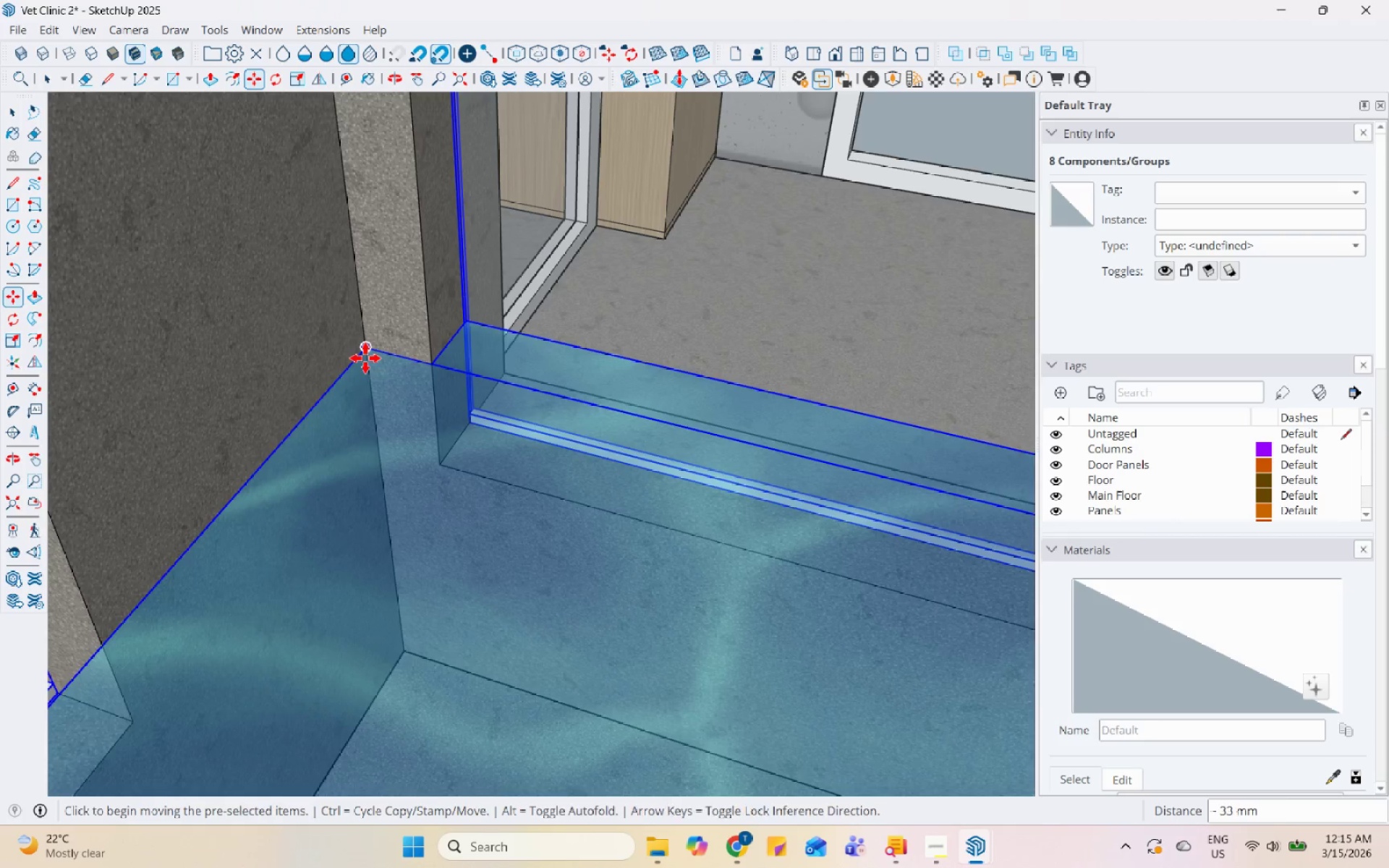 
scroll: coordinate [477, 417], scroll_direction: down, amount: 18.0
 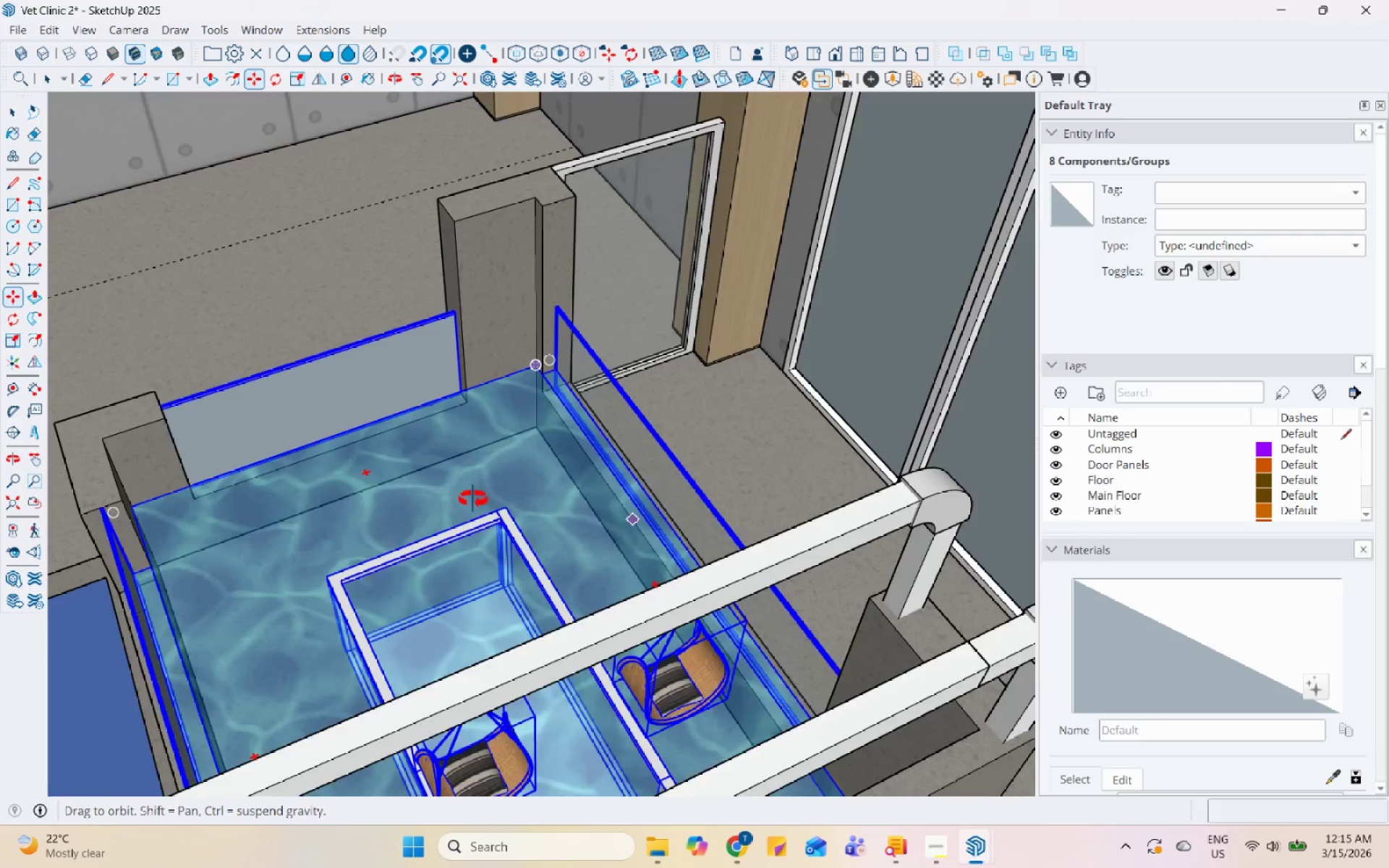 
key(Space)
 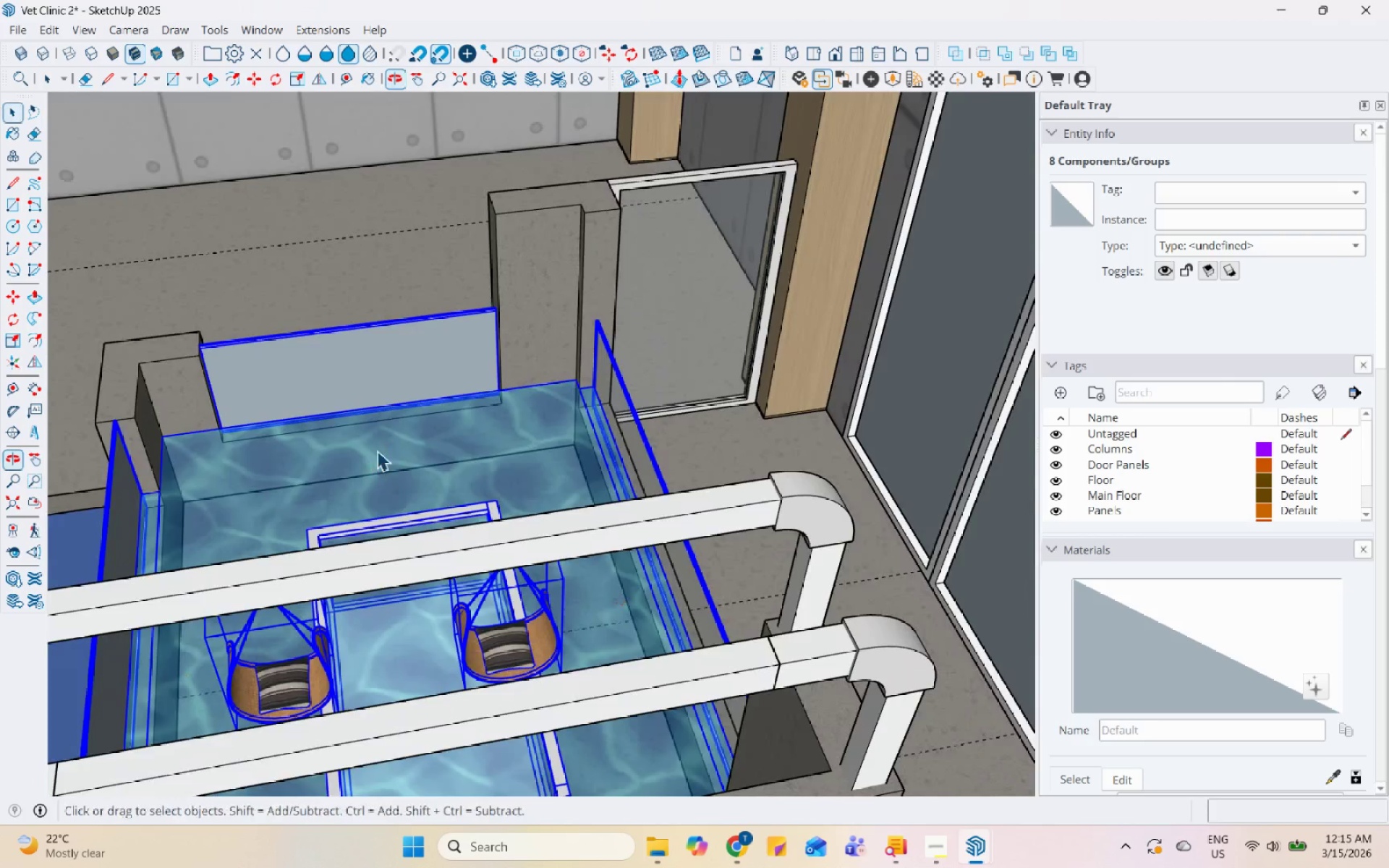 
scroll: coordinate [378, 441], scroll_direction: up, amount: 6.0
 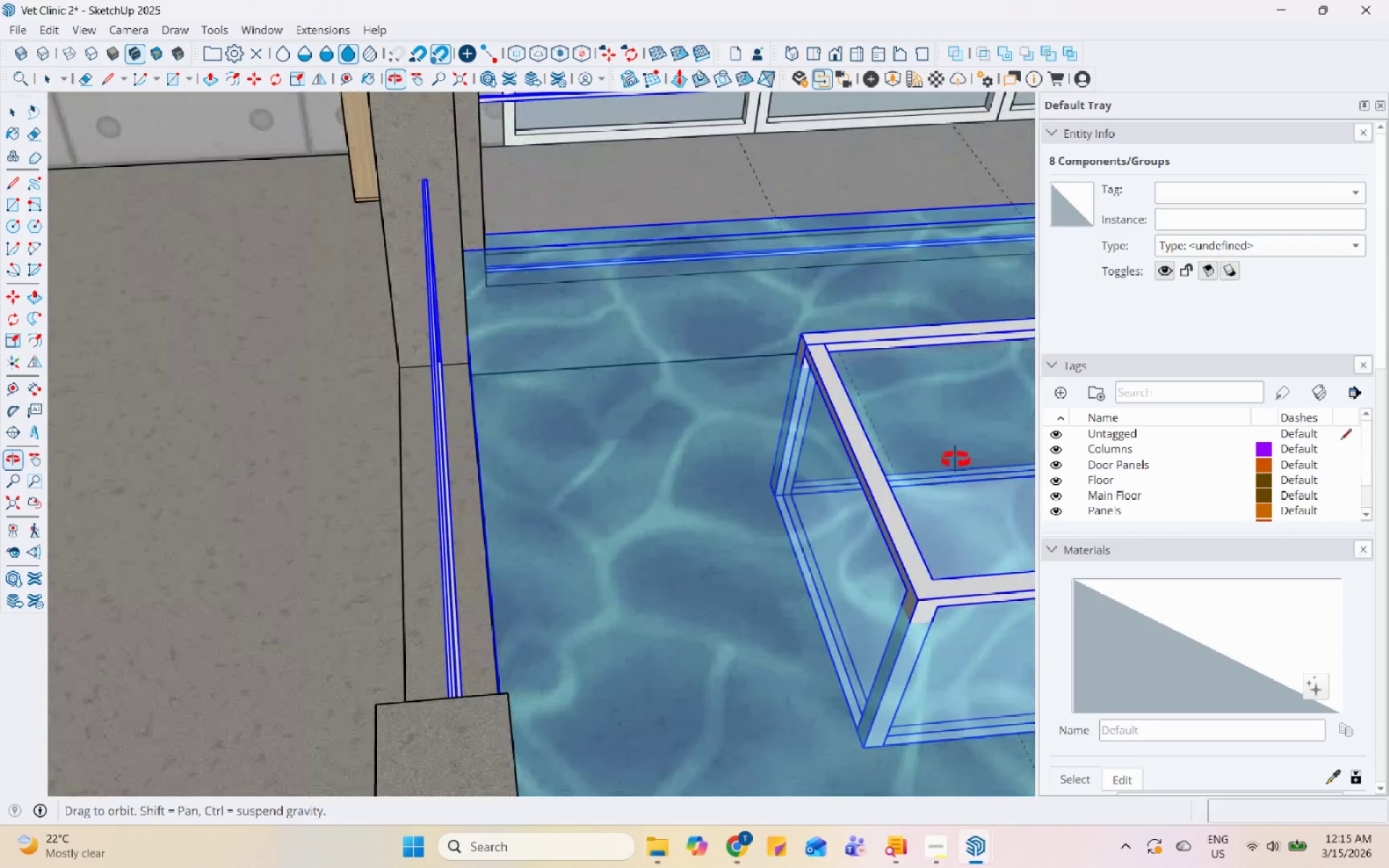 
scroll: coordinate [202, 416], scroll_direction: down, amount: 7.0
 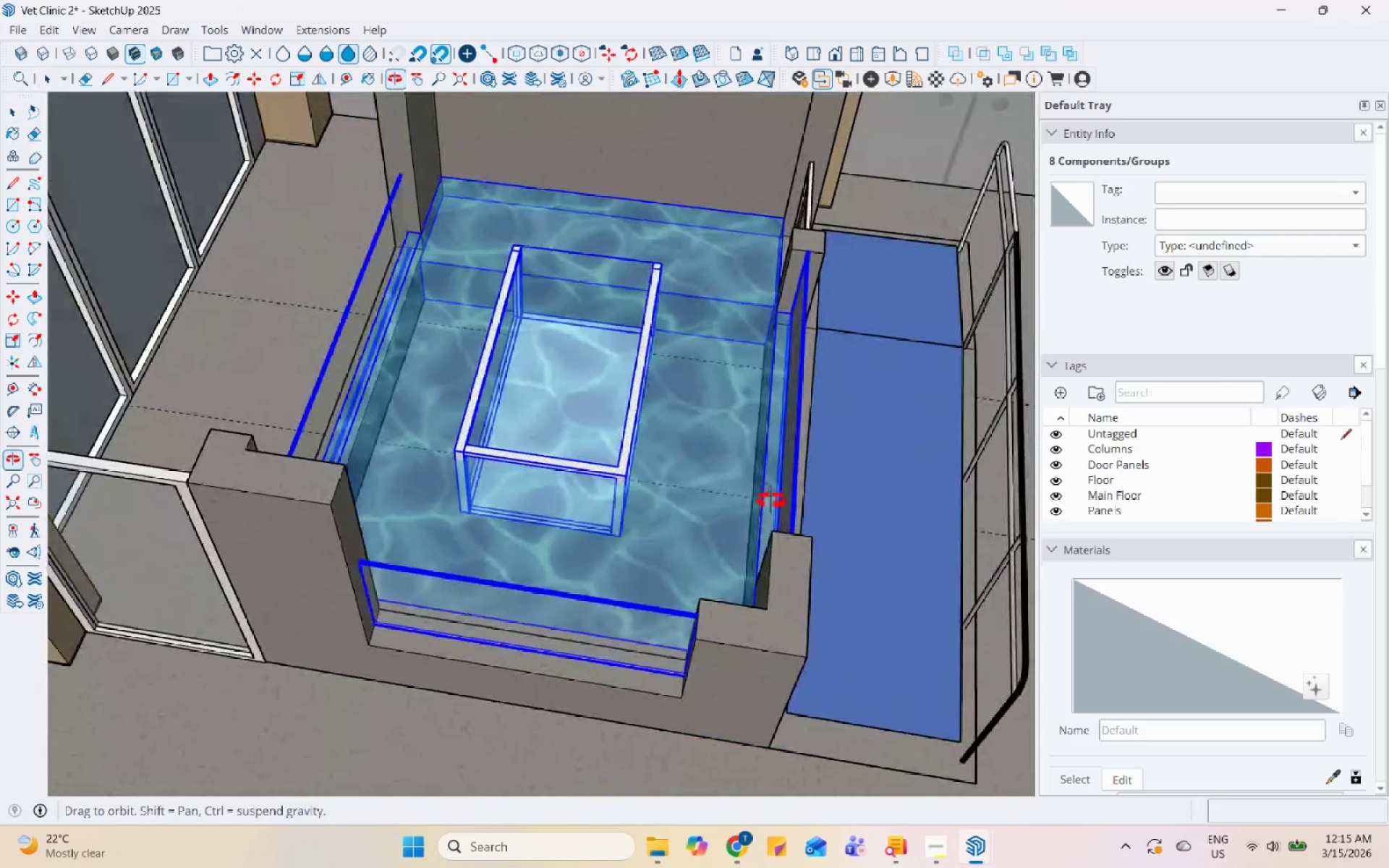 
scroll: coordinate [640, 509], scroll_direction: up, amount: 1.0
 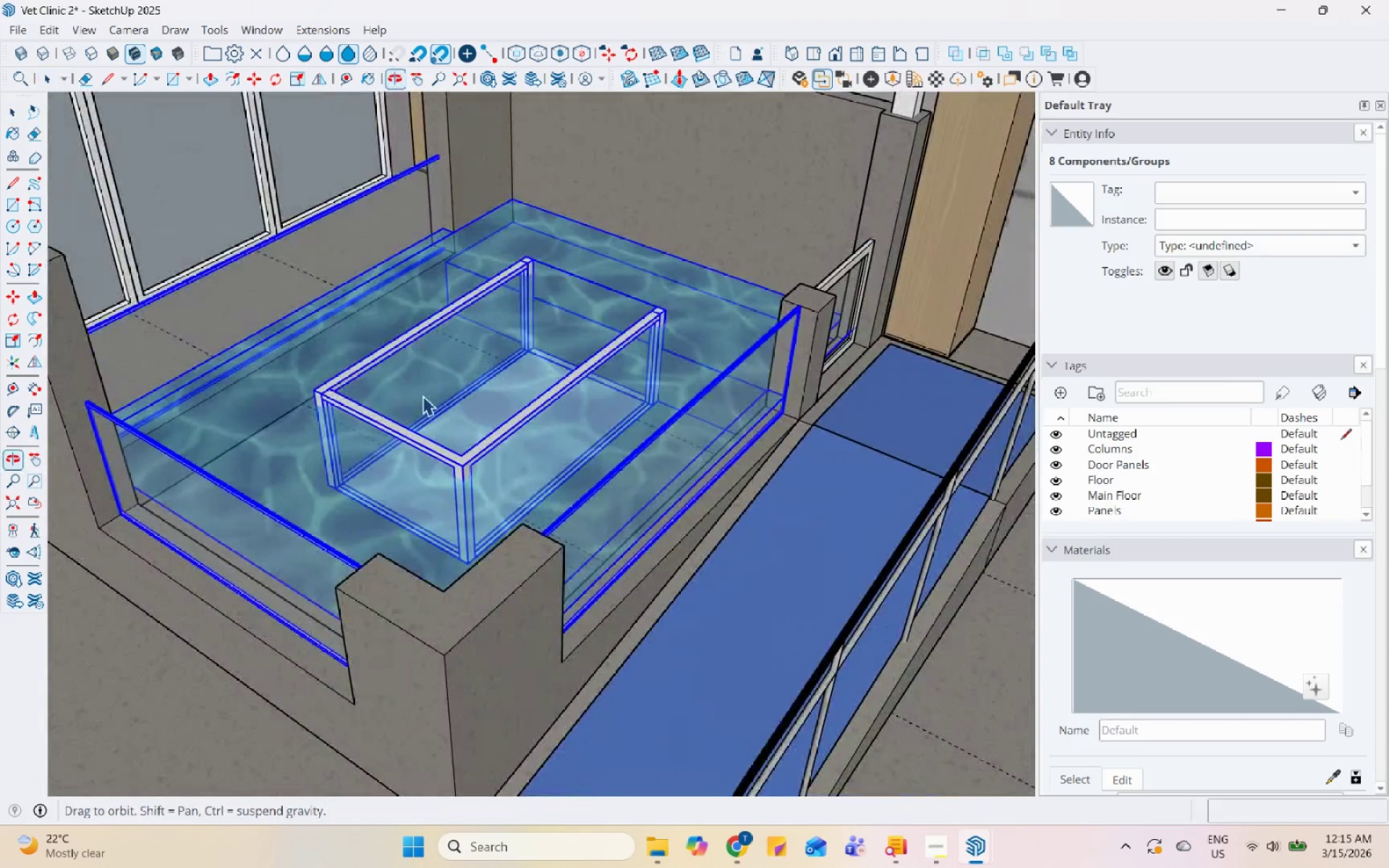 
left_click([844, 501])
 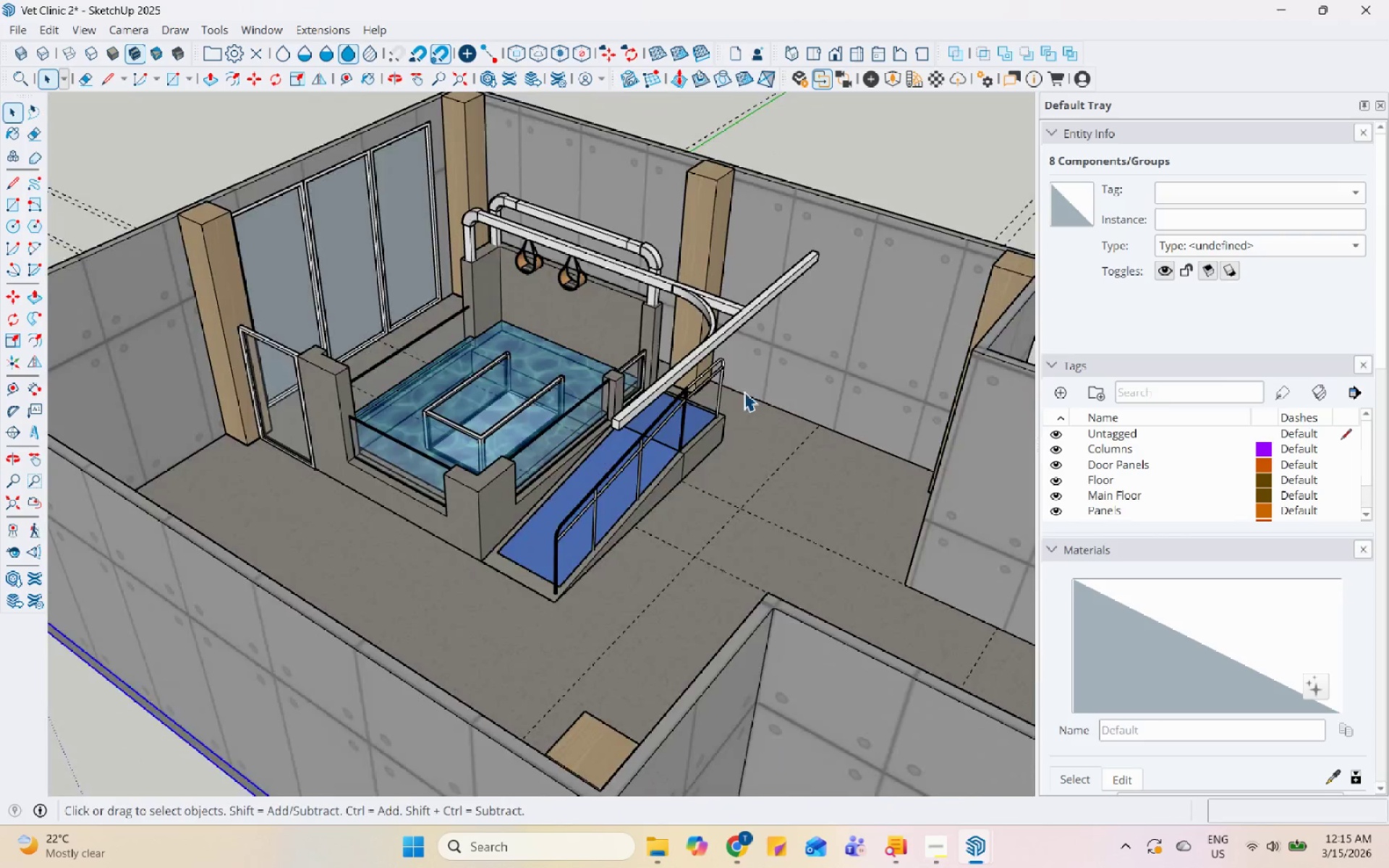 
scroll: coordinate [505, 425], scroll_direction: down, amount: 10.0
 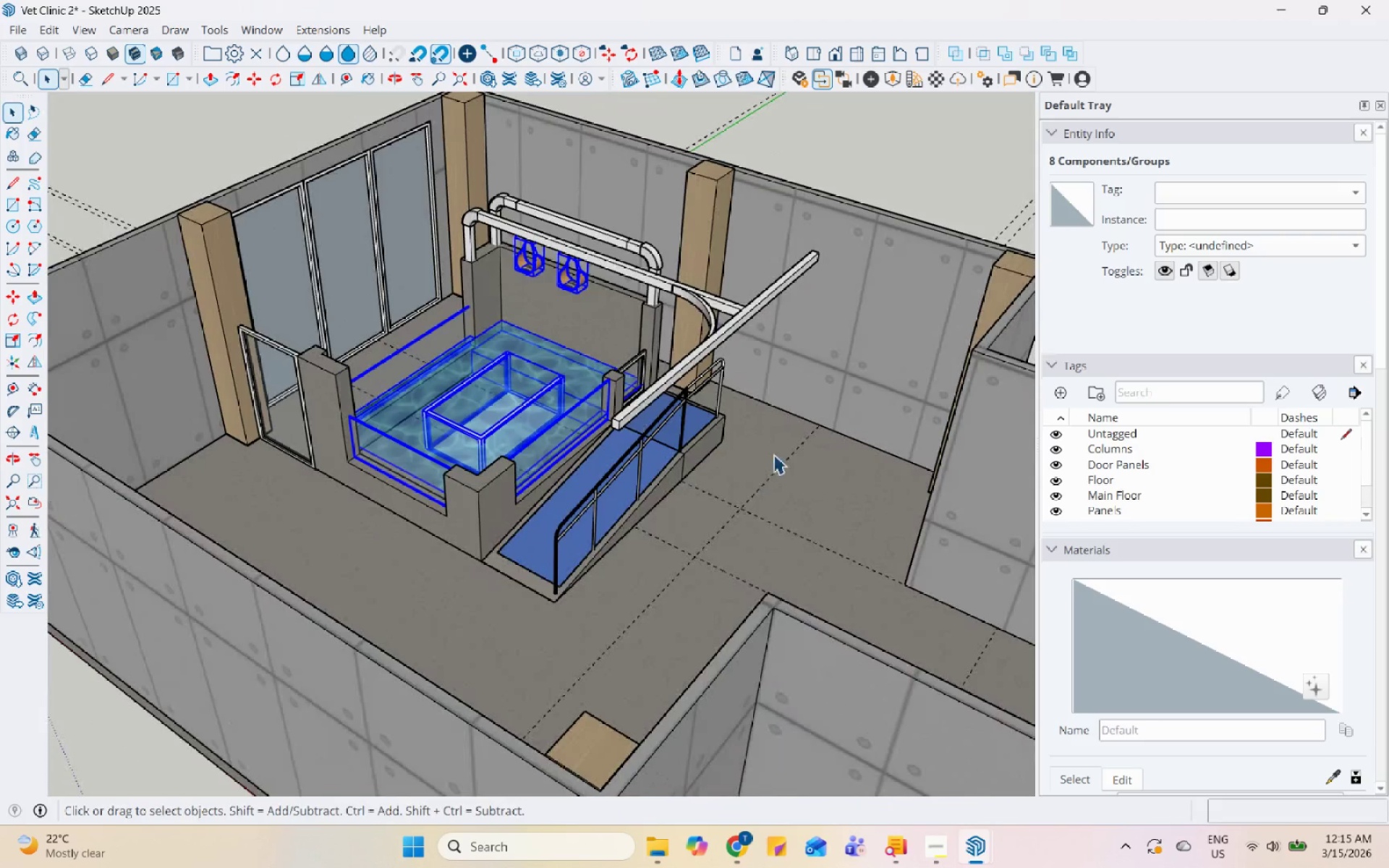 
scroll: coordinate [697, 380], scroll_direction: none, amount: 0.0
 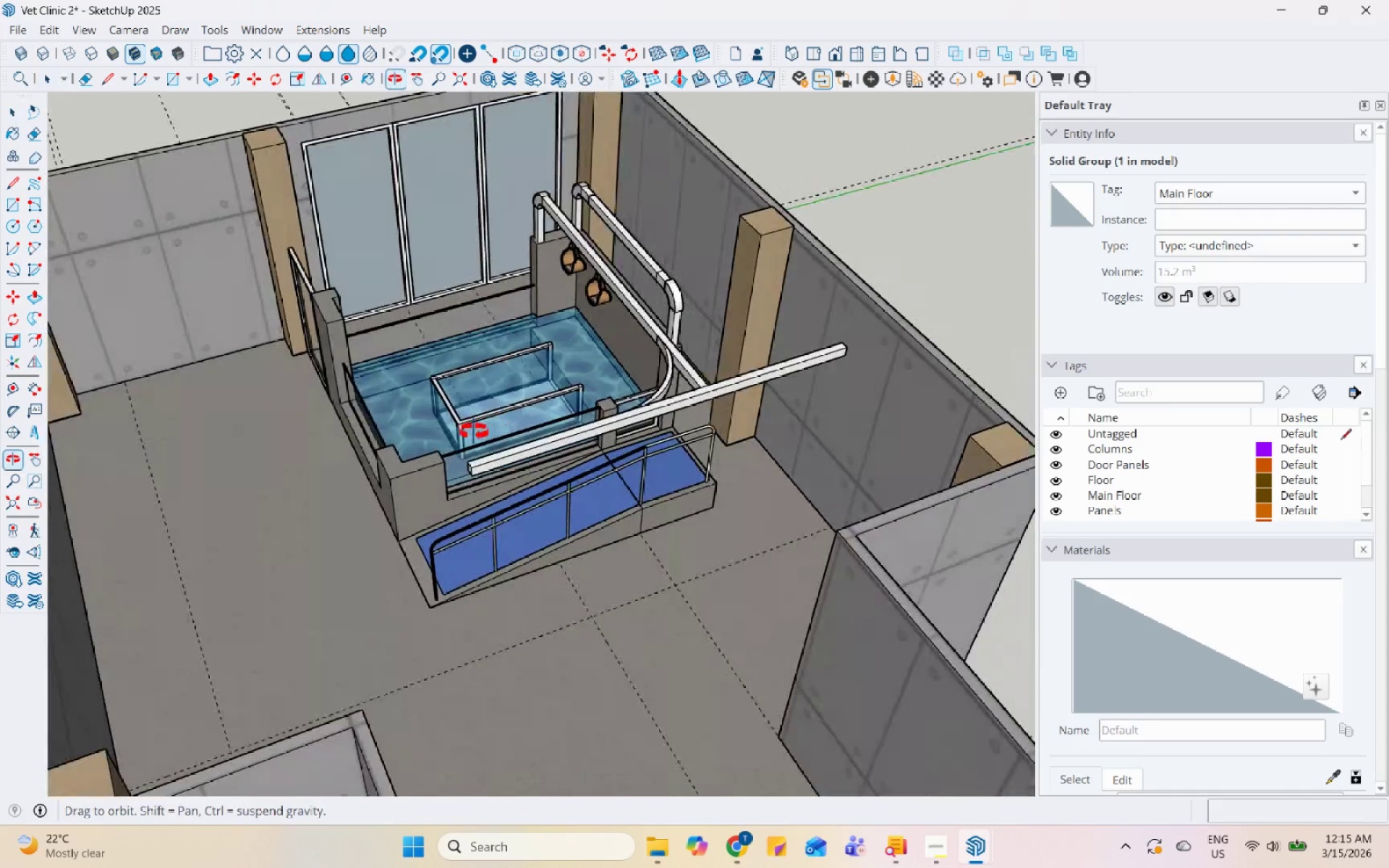 
scroll: coordinate [666, 373], scroll_direction: up, amount: 6.0
 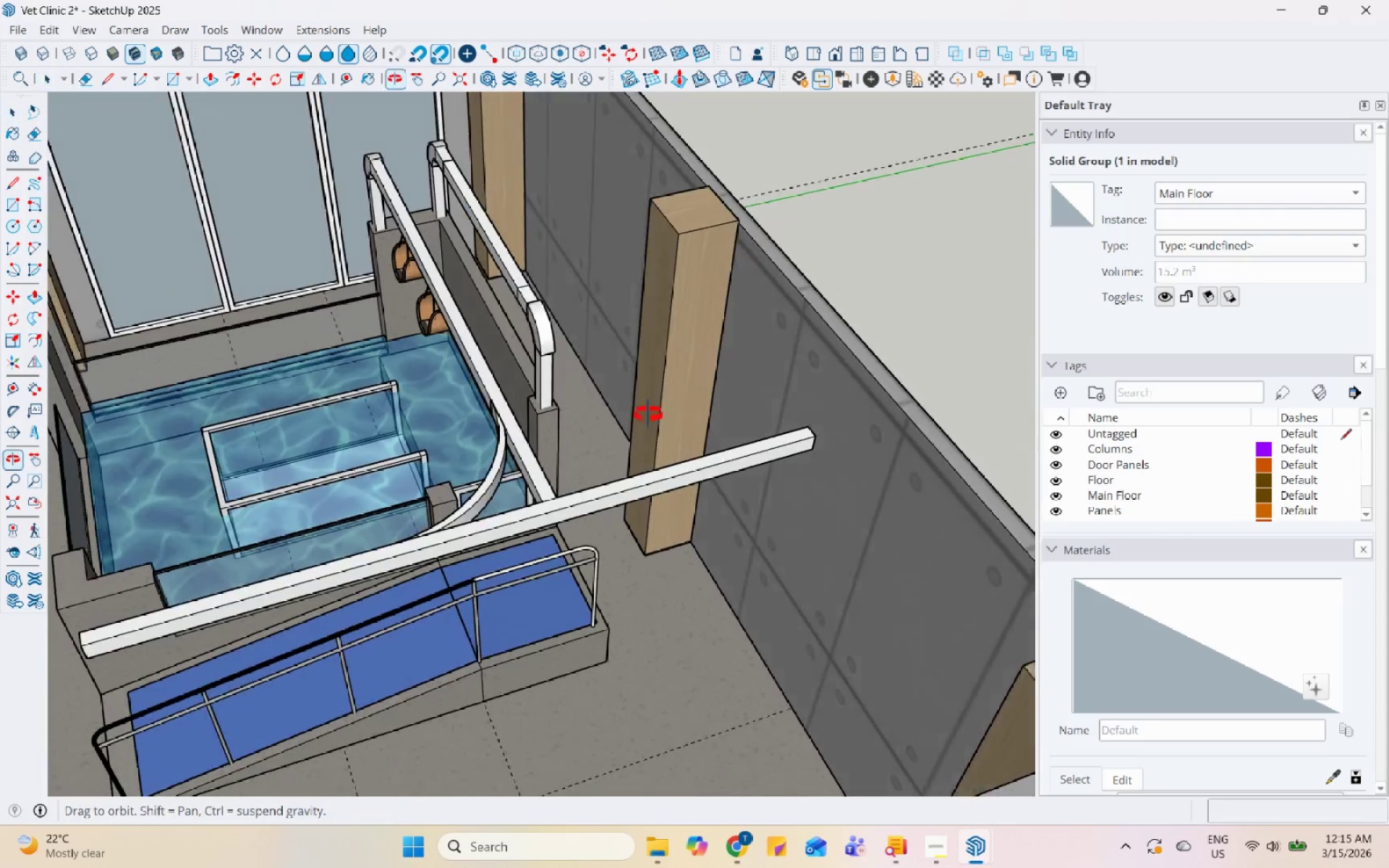 
scroll: coordinate [799, 401], scroll_direction: down, amount: 5.0
 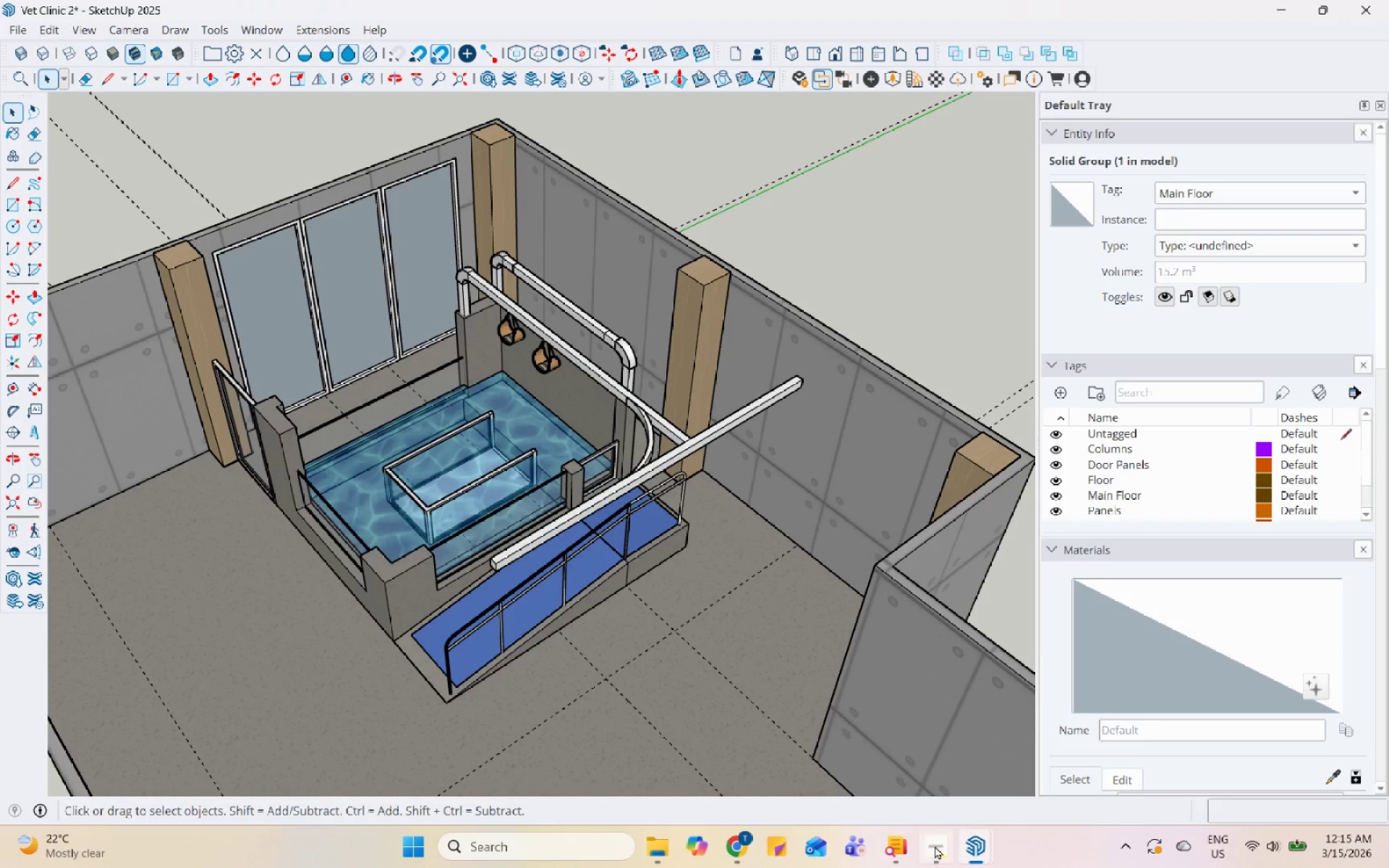 
left_click([978, 854])
 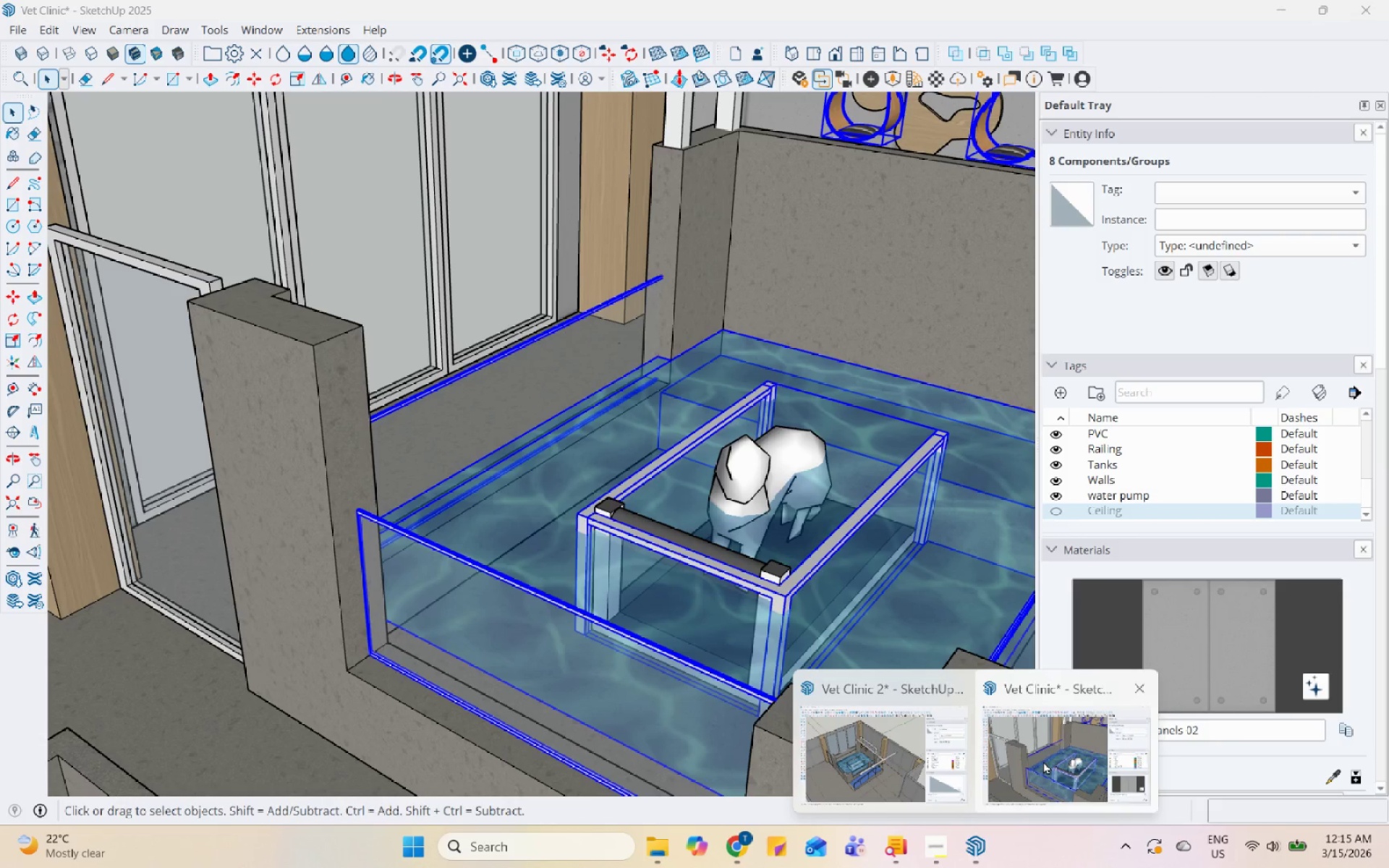 
left_click([872, 762])
 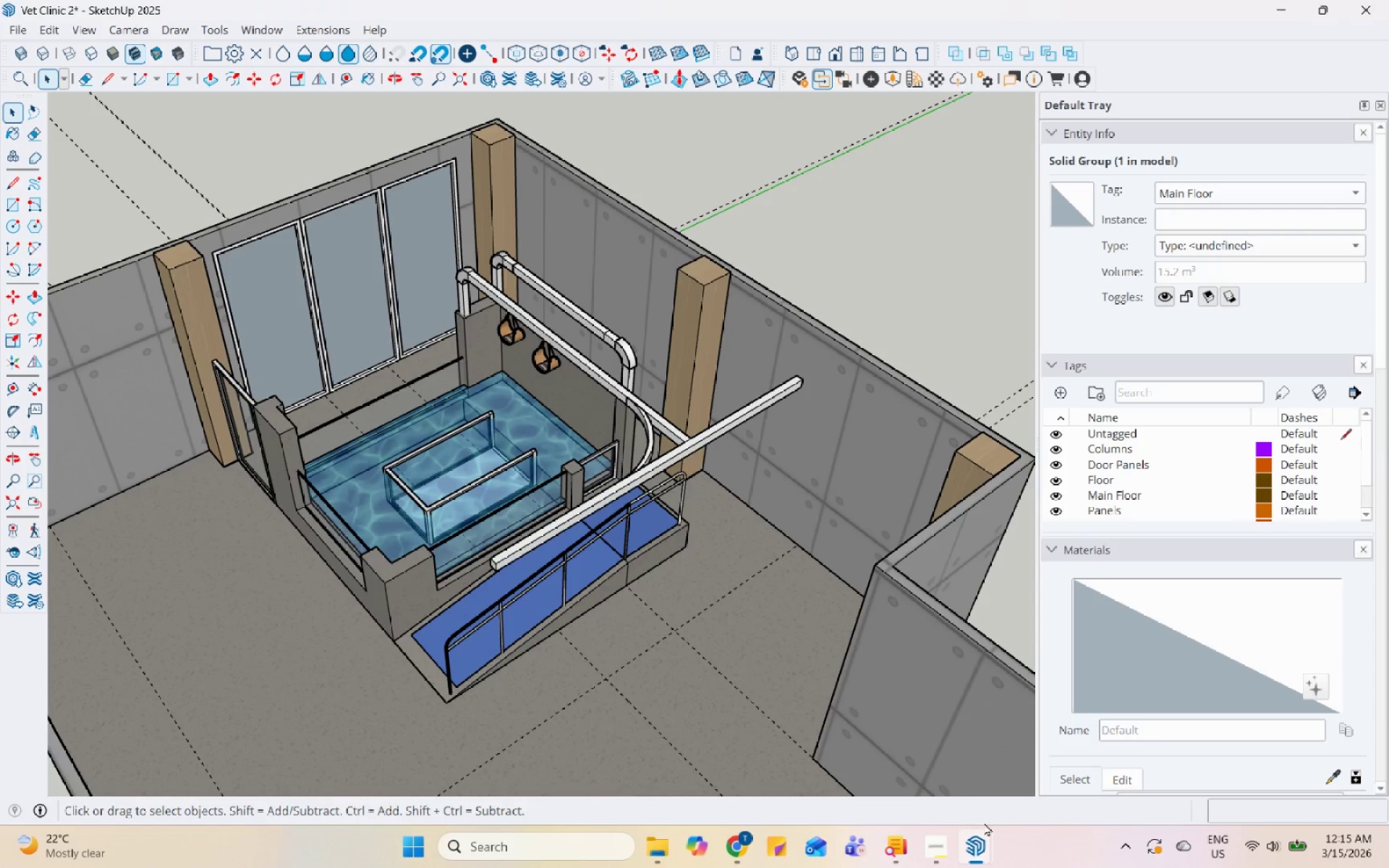 
left_click([977, 836])
 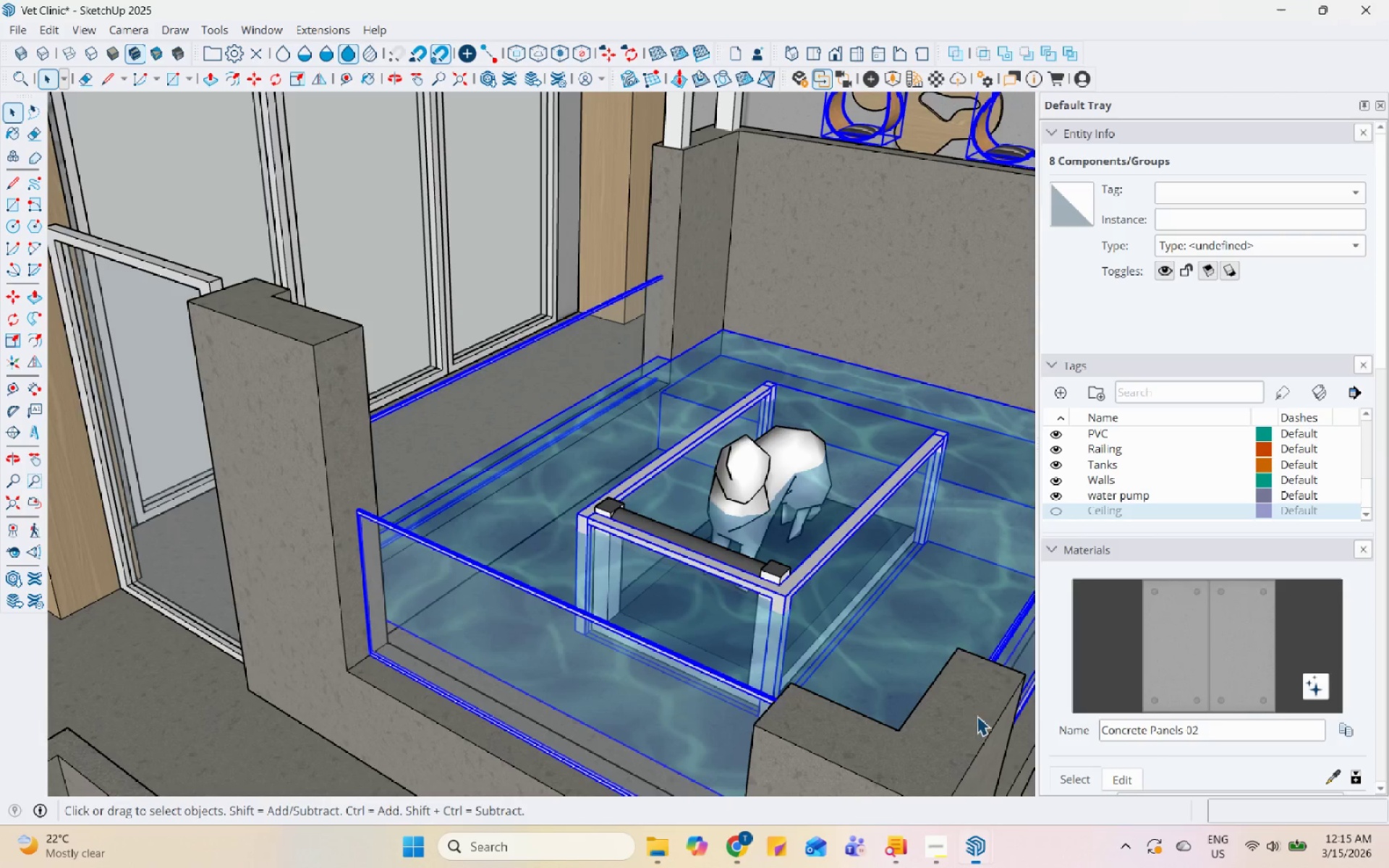 
scroll: coordinate [462, 469], scroll_direction: down, amount: 10.0
 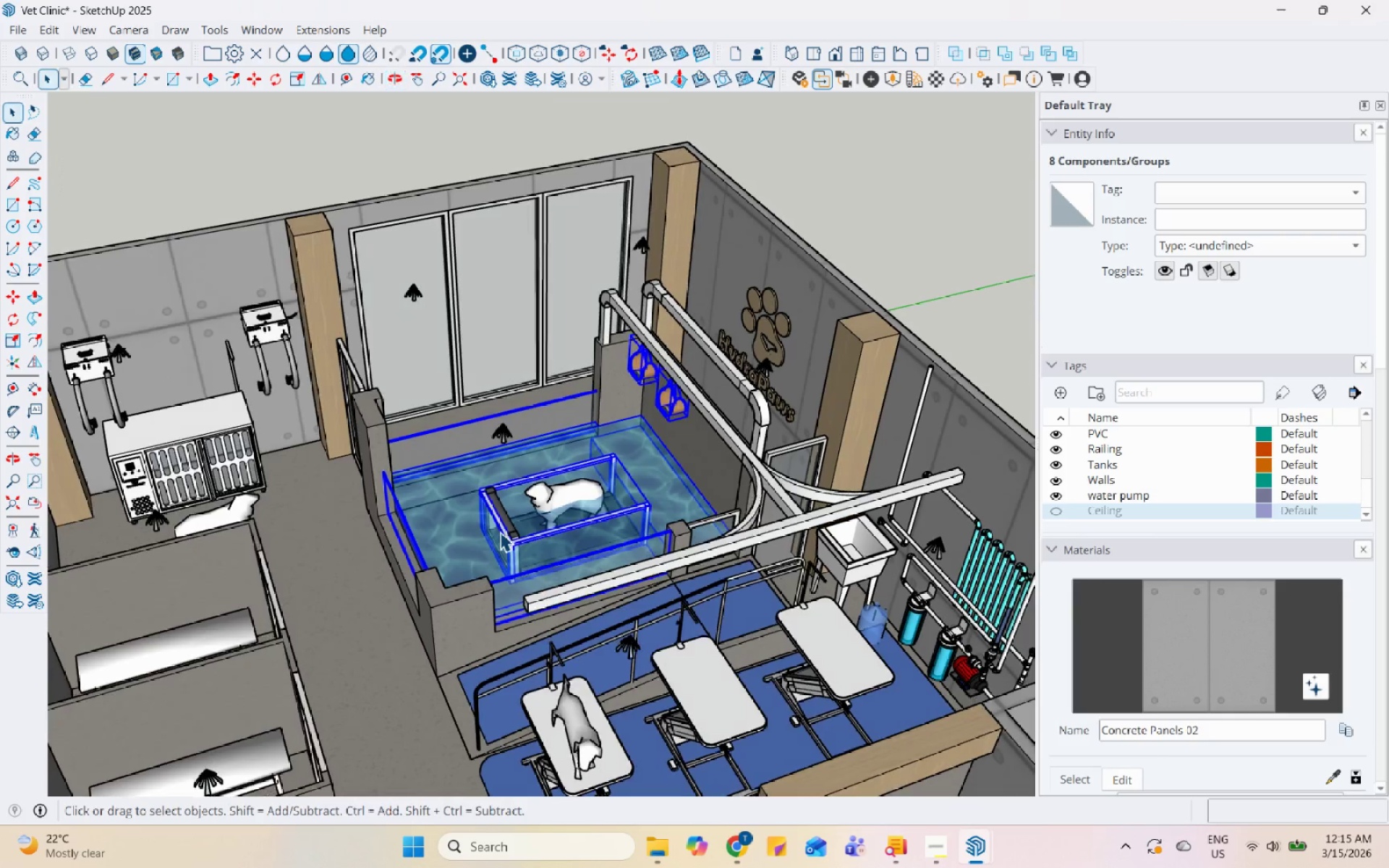 
scroll: coordinate [611, 571], scroll_direction: up, amount: 13.0
 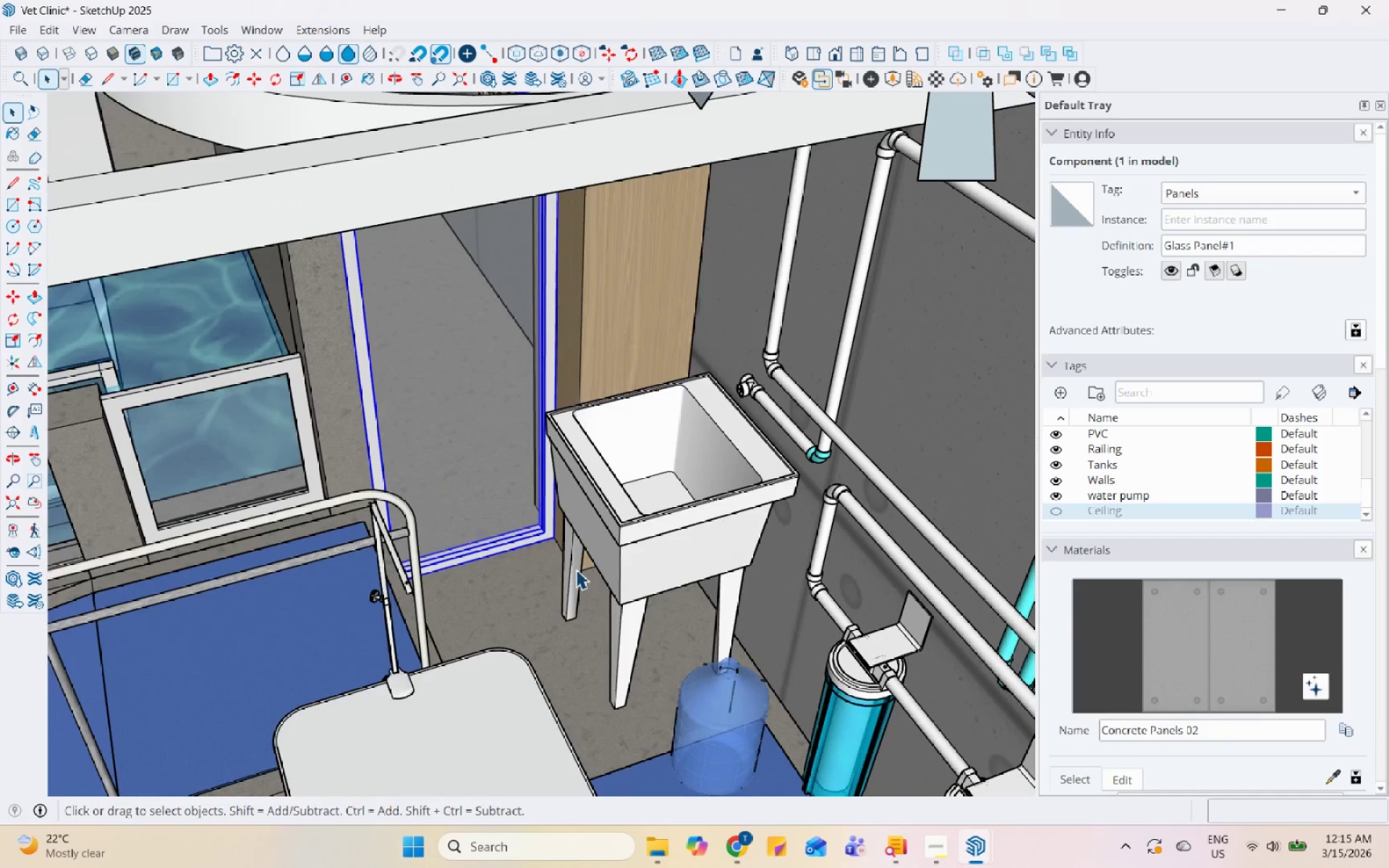 
key(Control+C)
 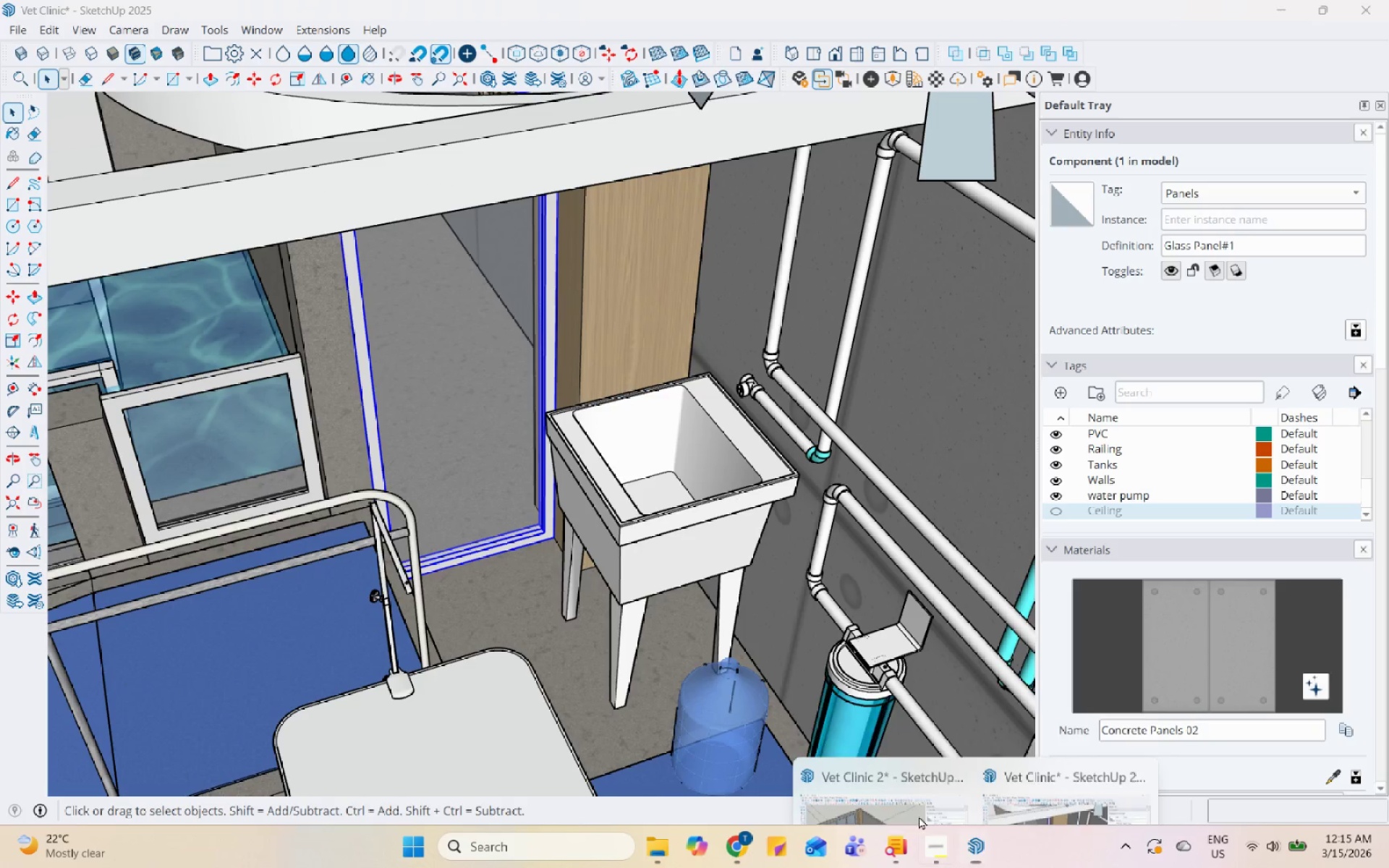 
double_click([853, 761])
 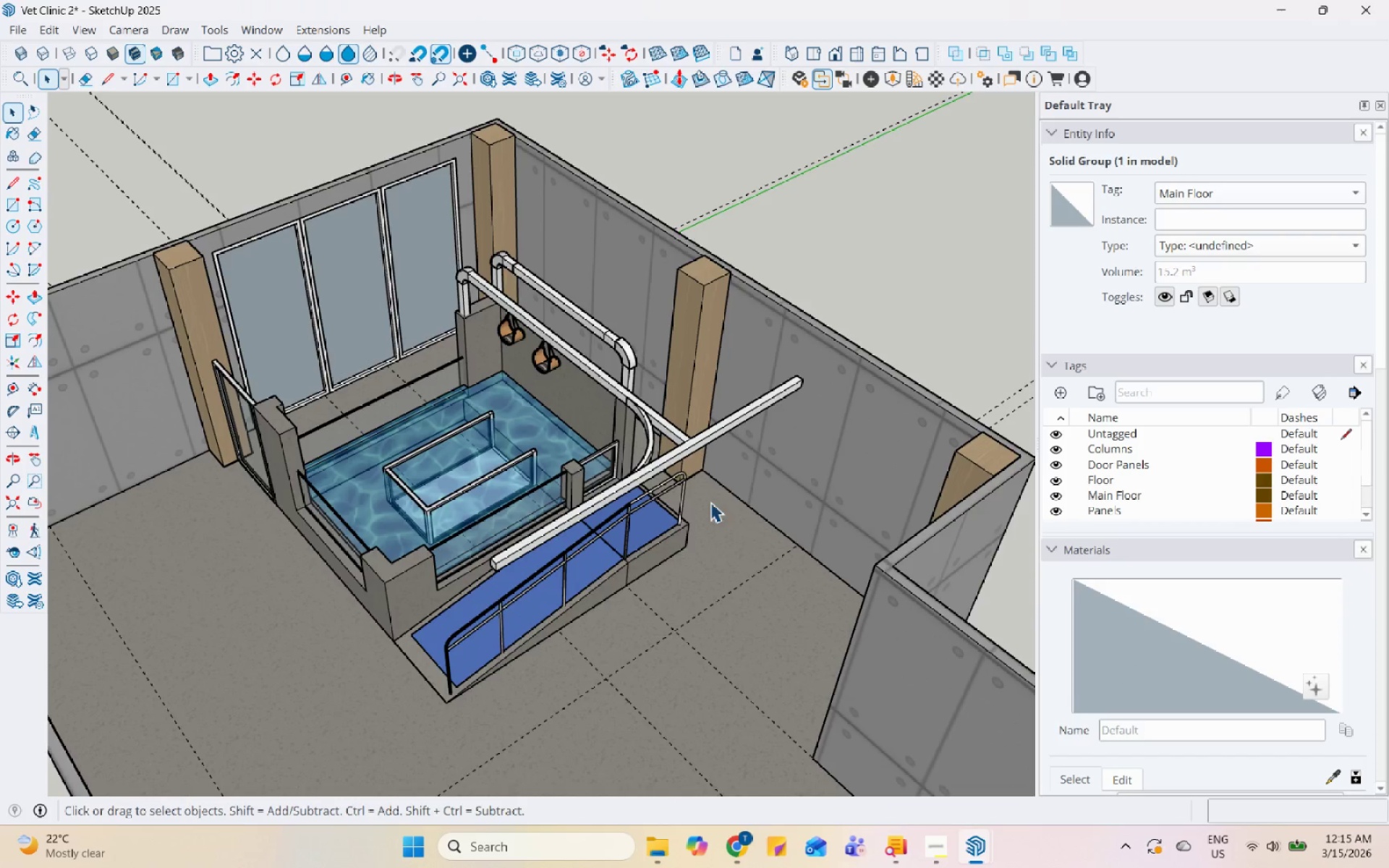 
scroll: coordinate [821, 519], scroll_direction: up, amount: 10.0
 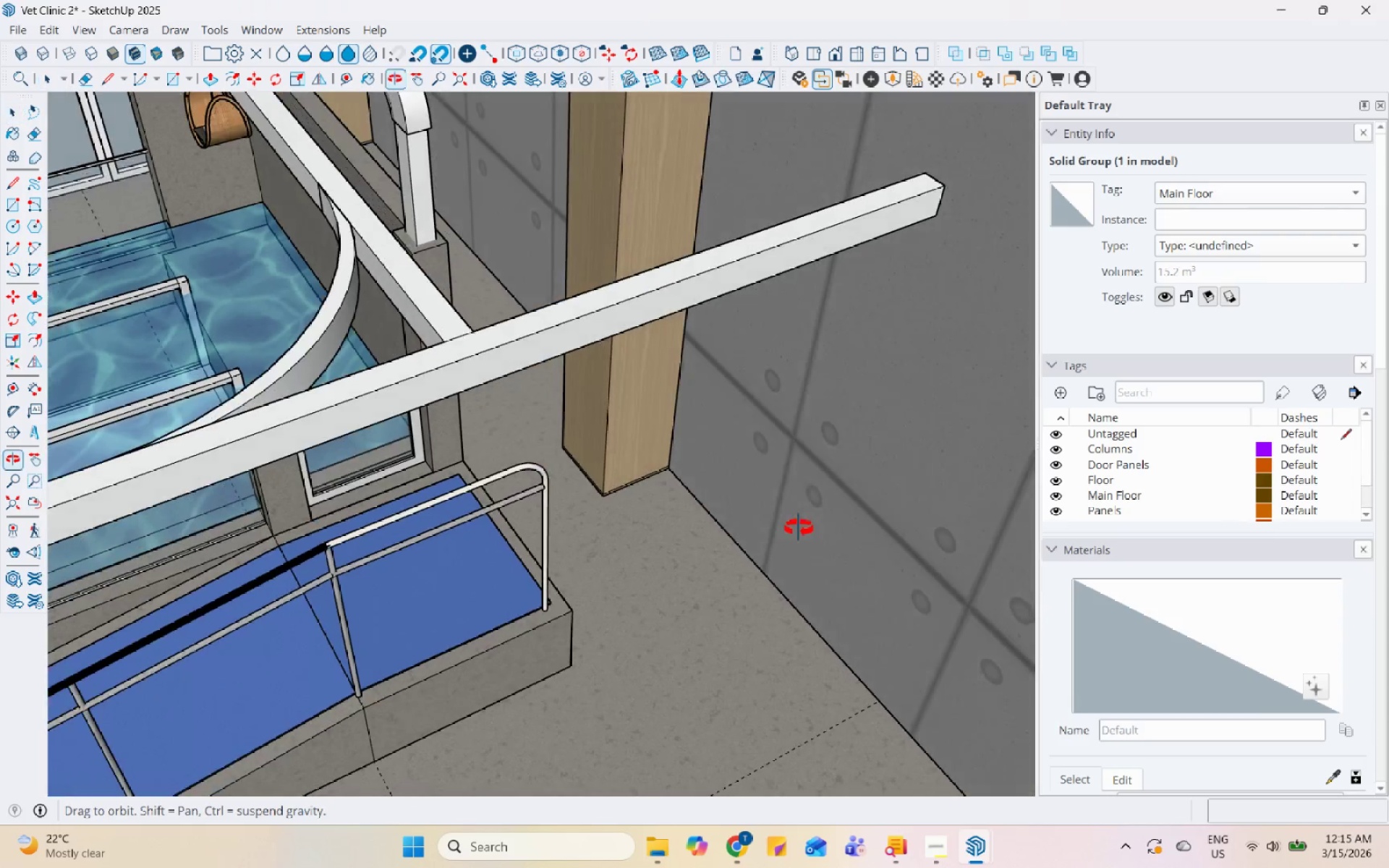 
key(Control+V)
 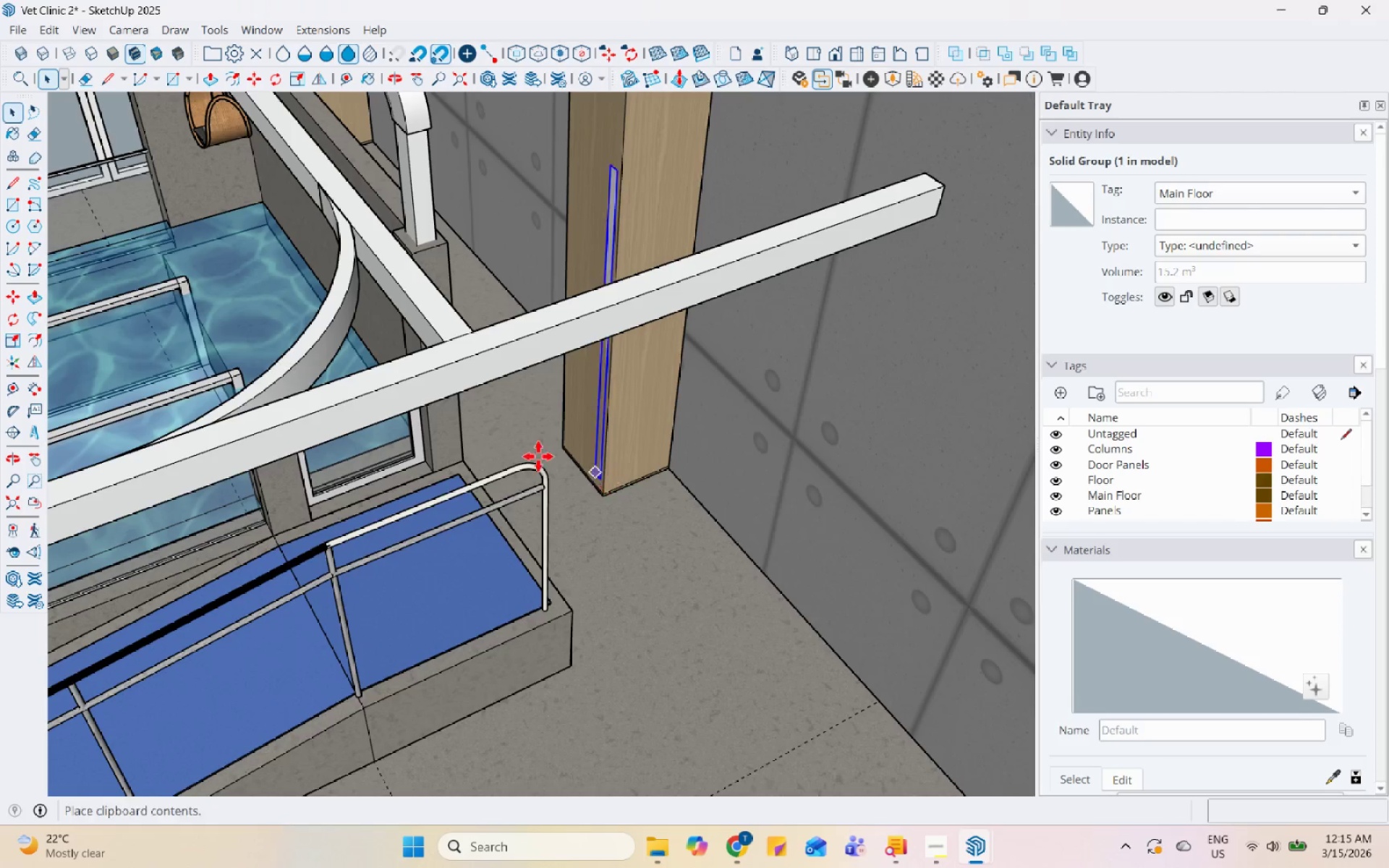 
scroll: coordinate [458, 467], scroll_direction: up, amount: 14.0
 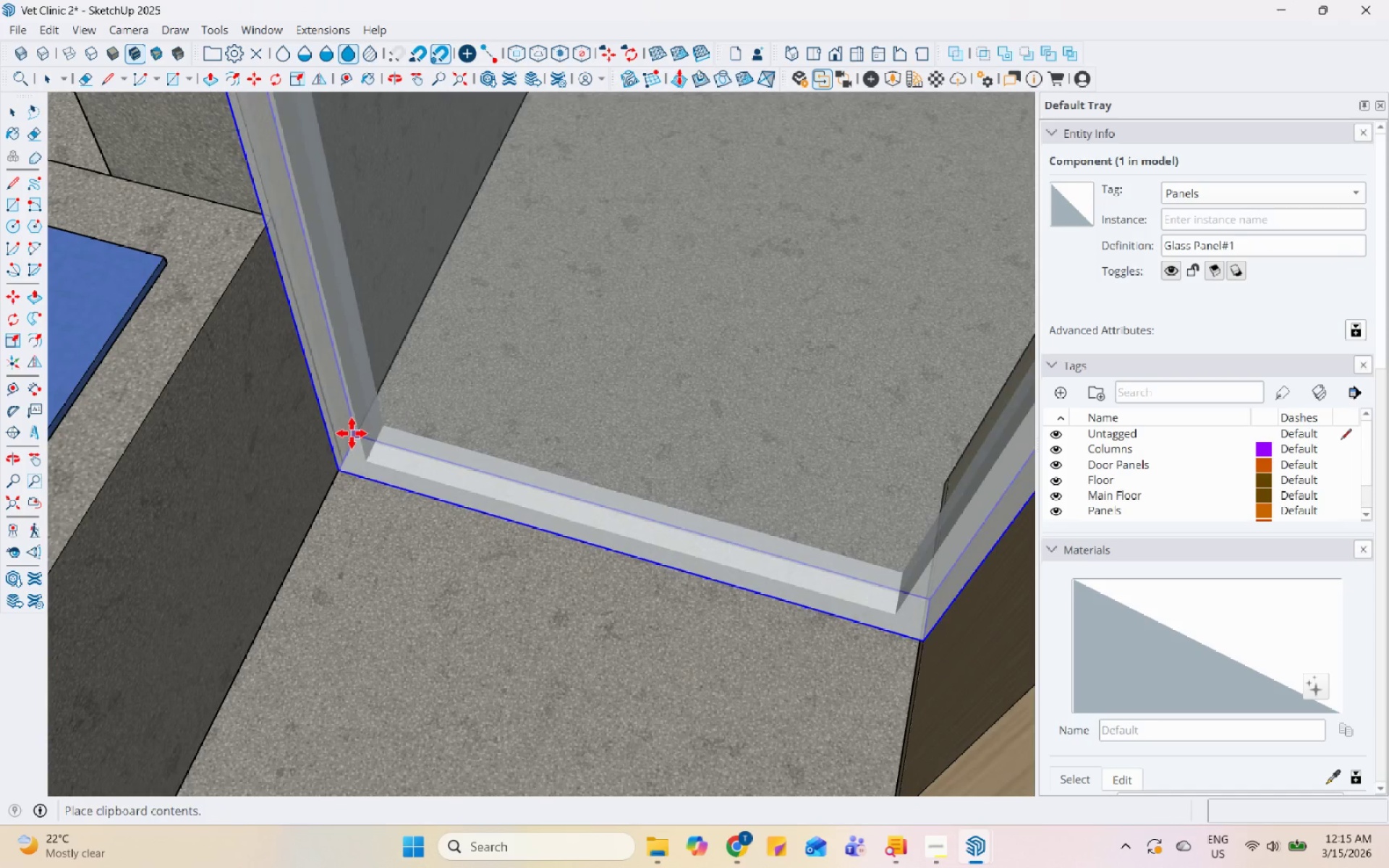 
left_click([352, 433])
 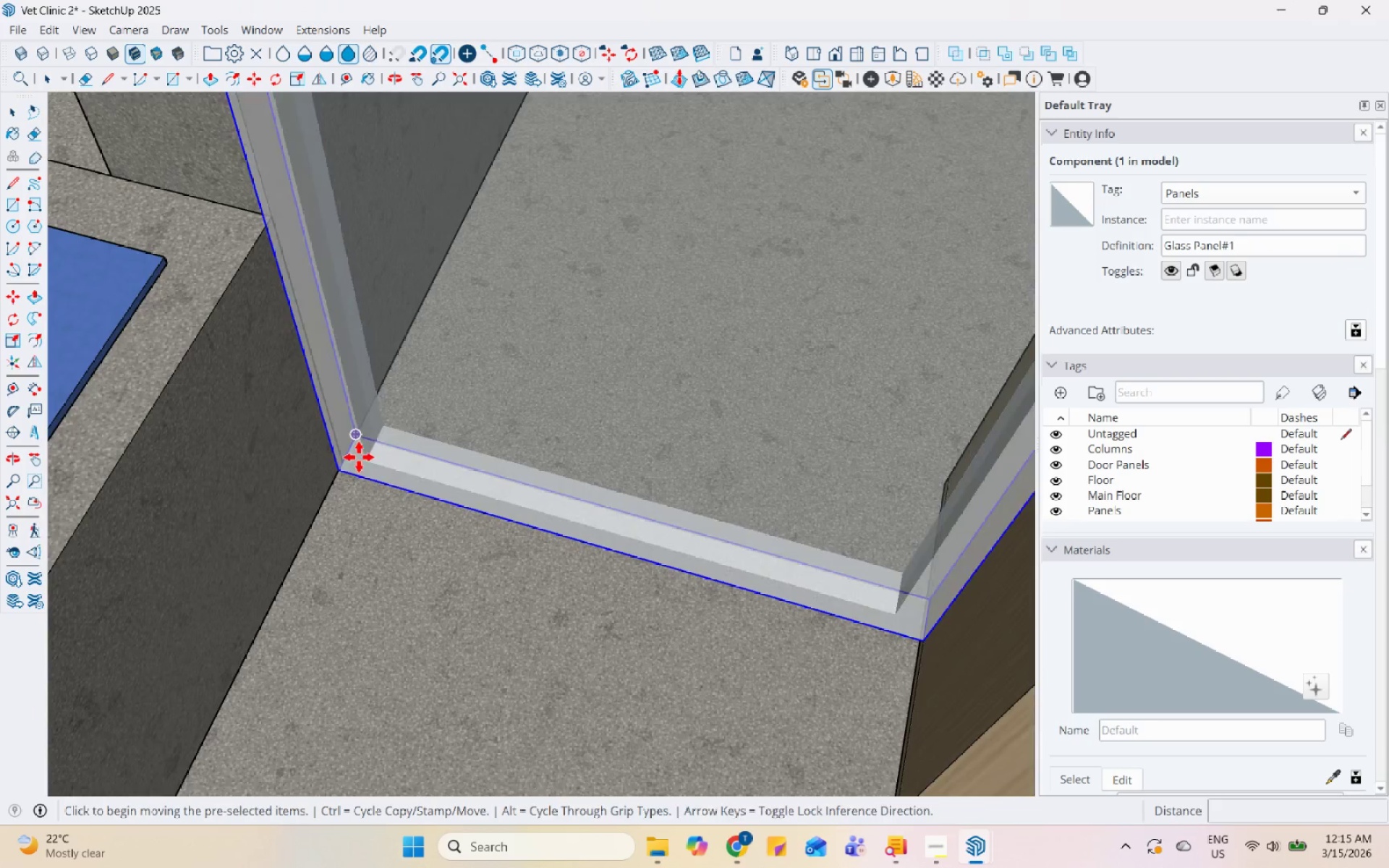 
scroll: coordinate [352, 510], scroll_direction: up, amount: 6.0
 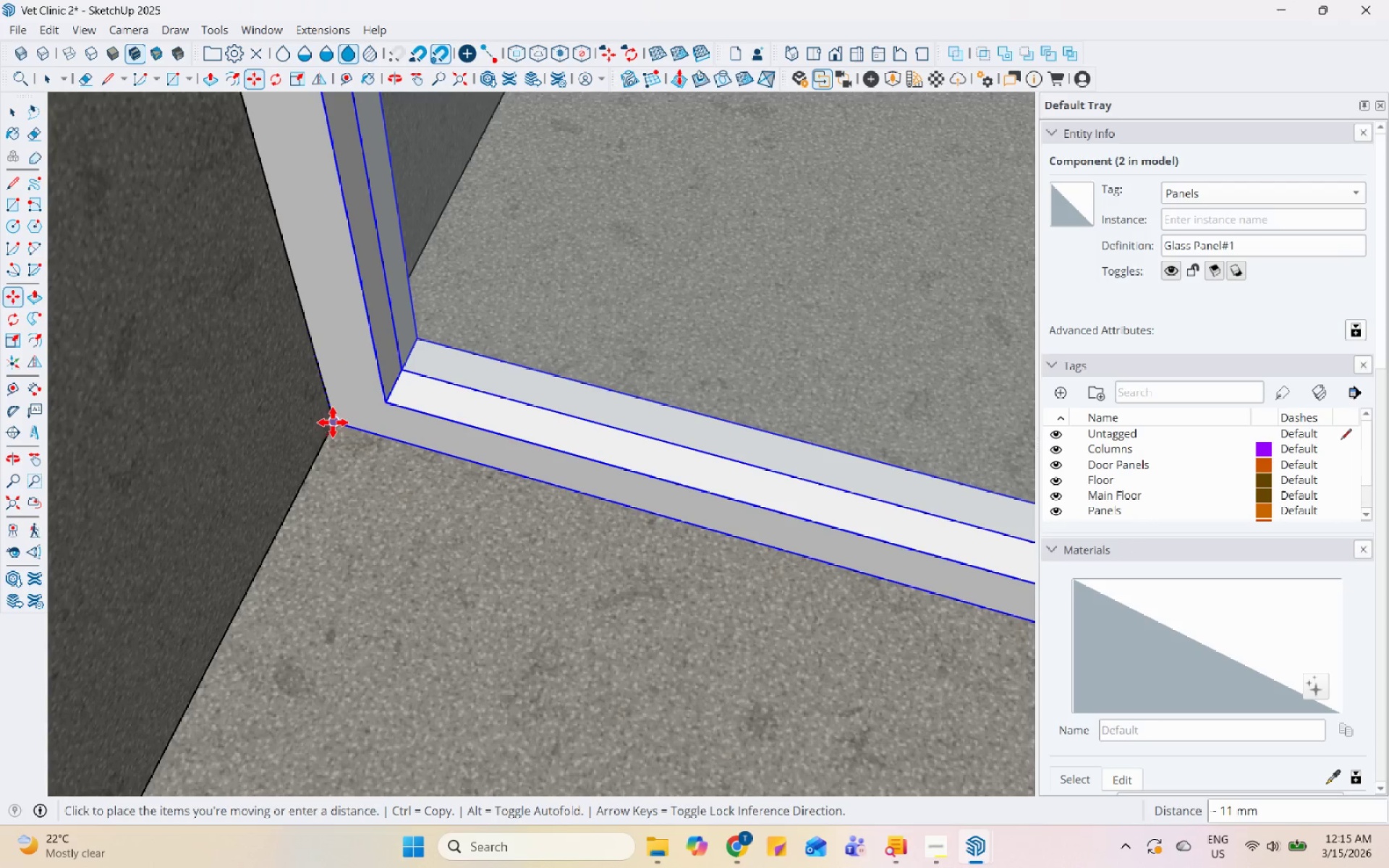 
left_click([334, 418])
 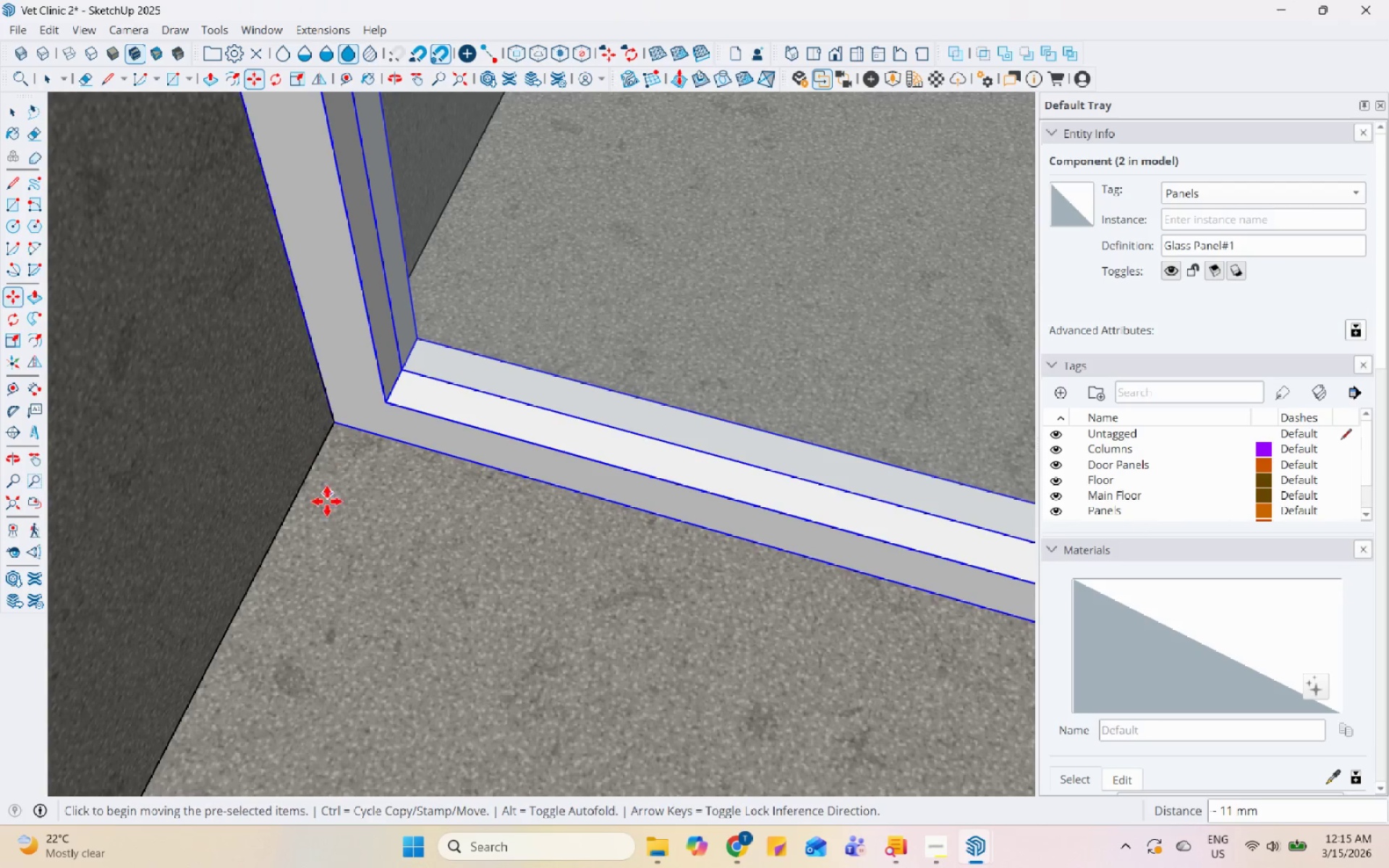 
scroll: coordinate [546, 561], scroll_direction: down, amount: 22.0
 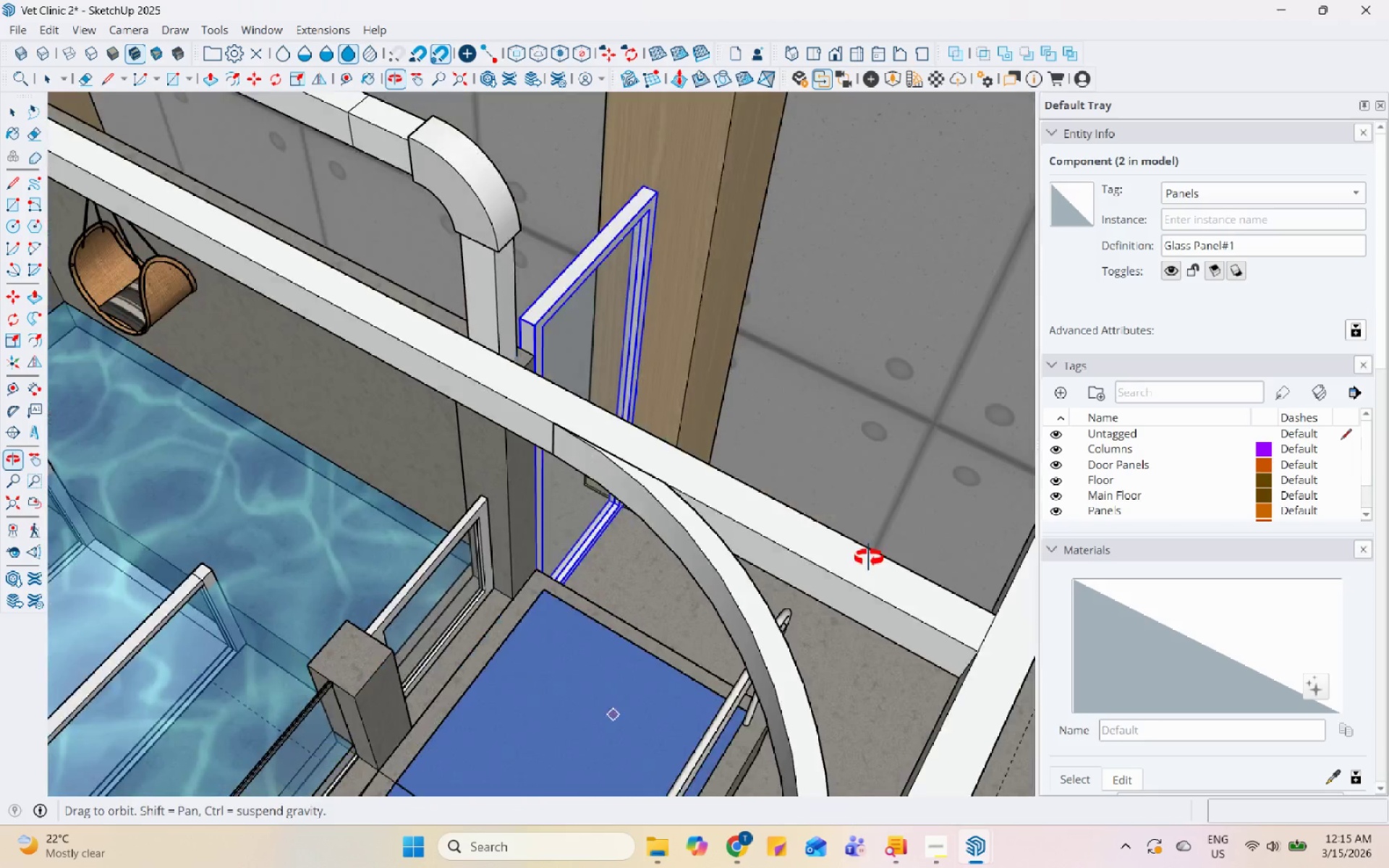 
key(Space)
 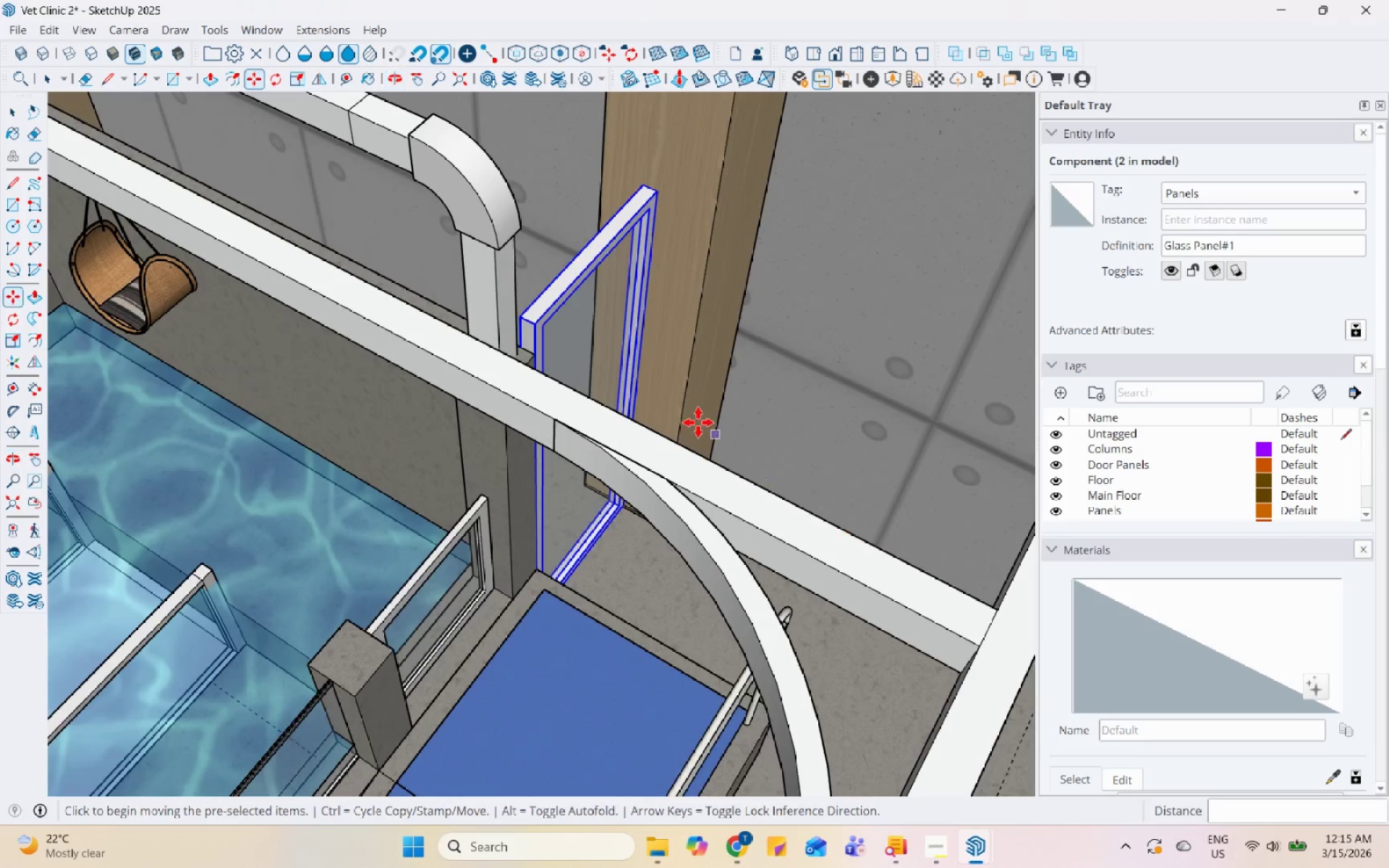 
scroll: coordinate [502, 430], scroll_direction: down, amount: 10.0
 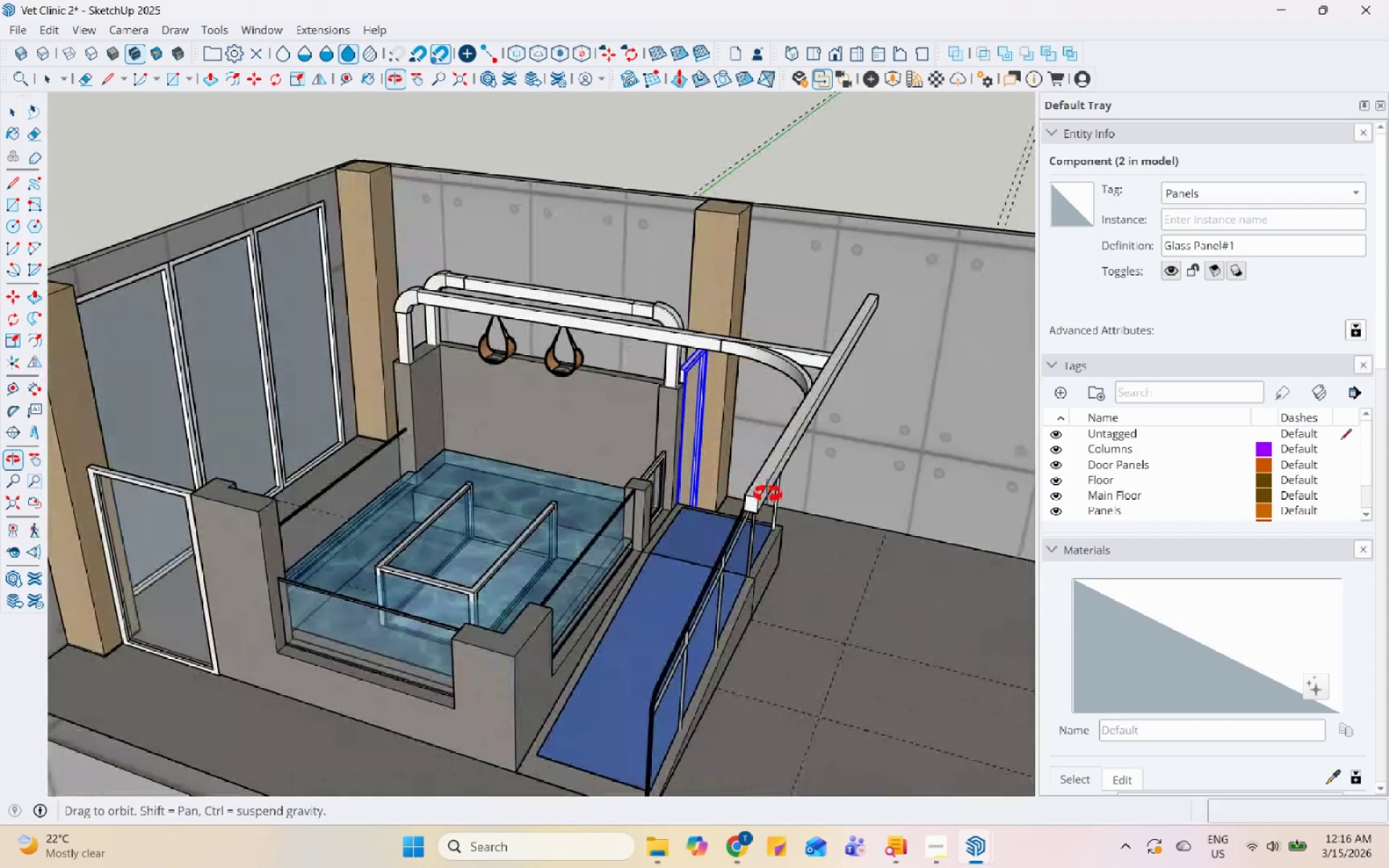 
scroll: coordinate [636, 459], scroll_direction: up, amount: 7.0
 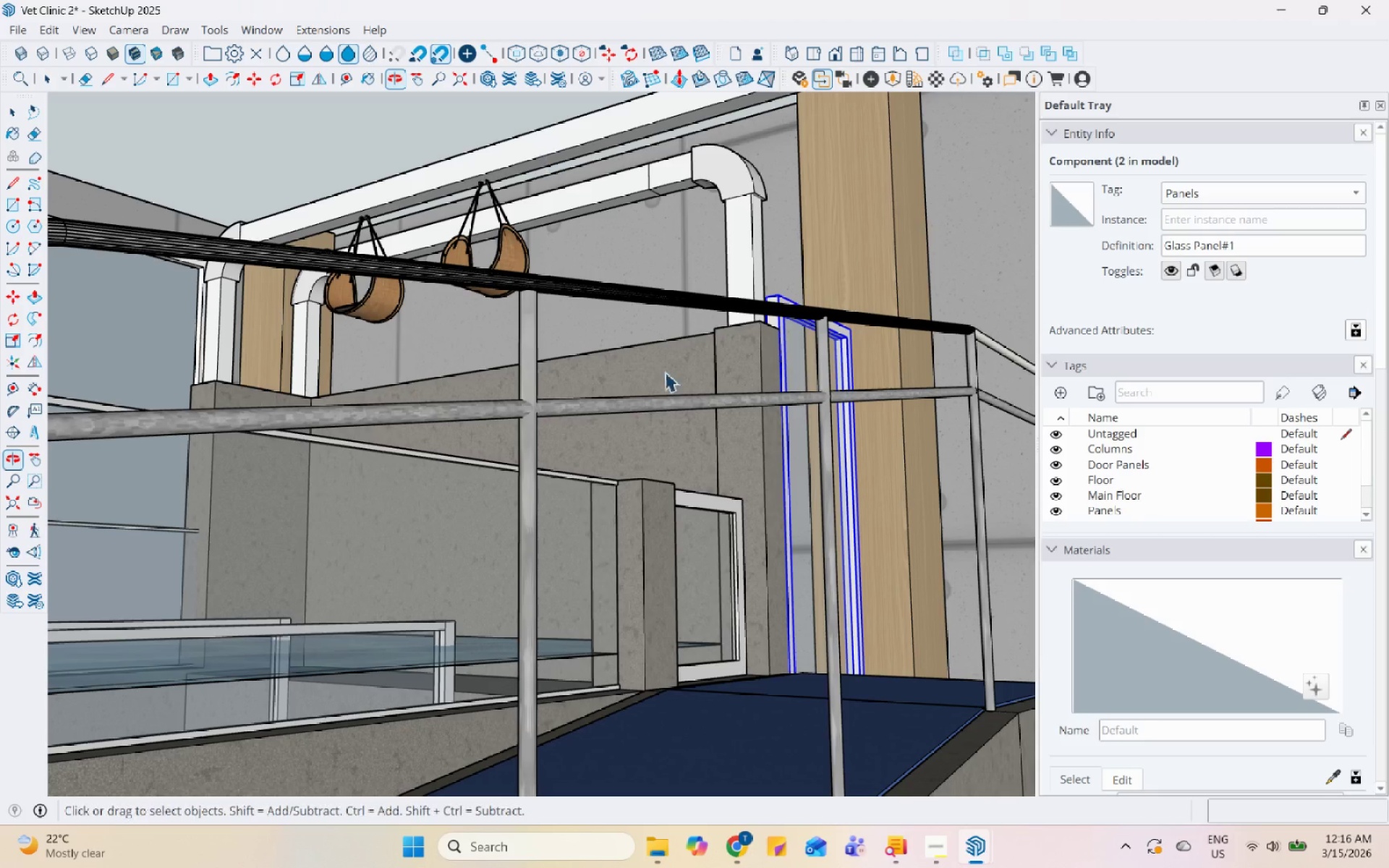 
left_click([945, 864])